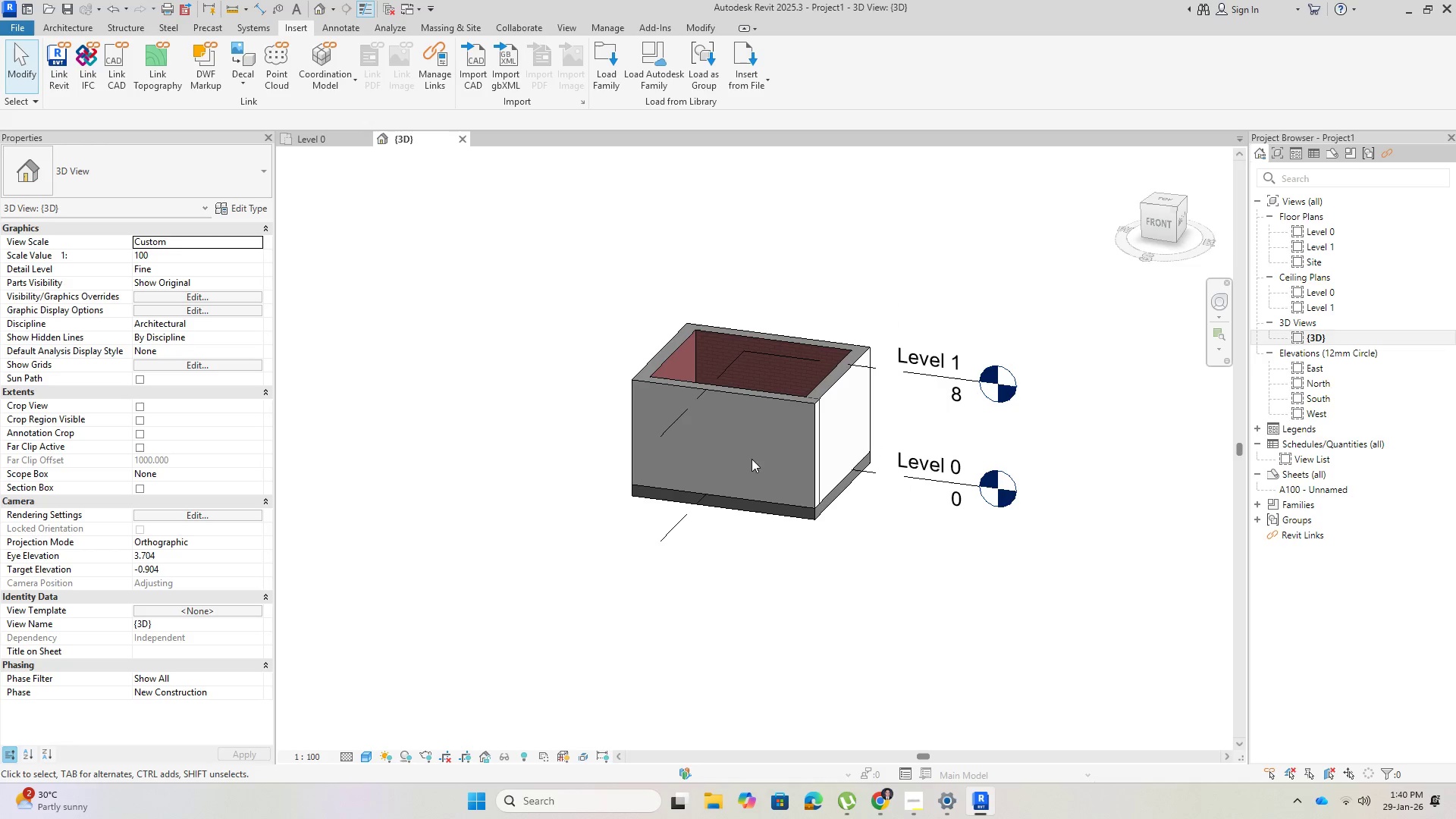 
wait(8.2)
 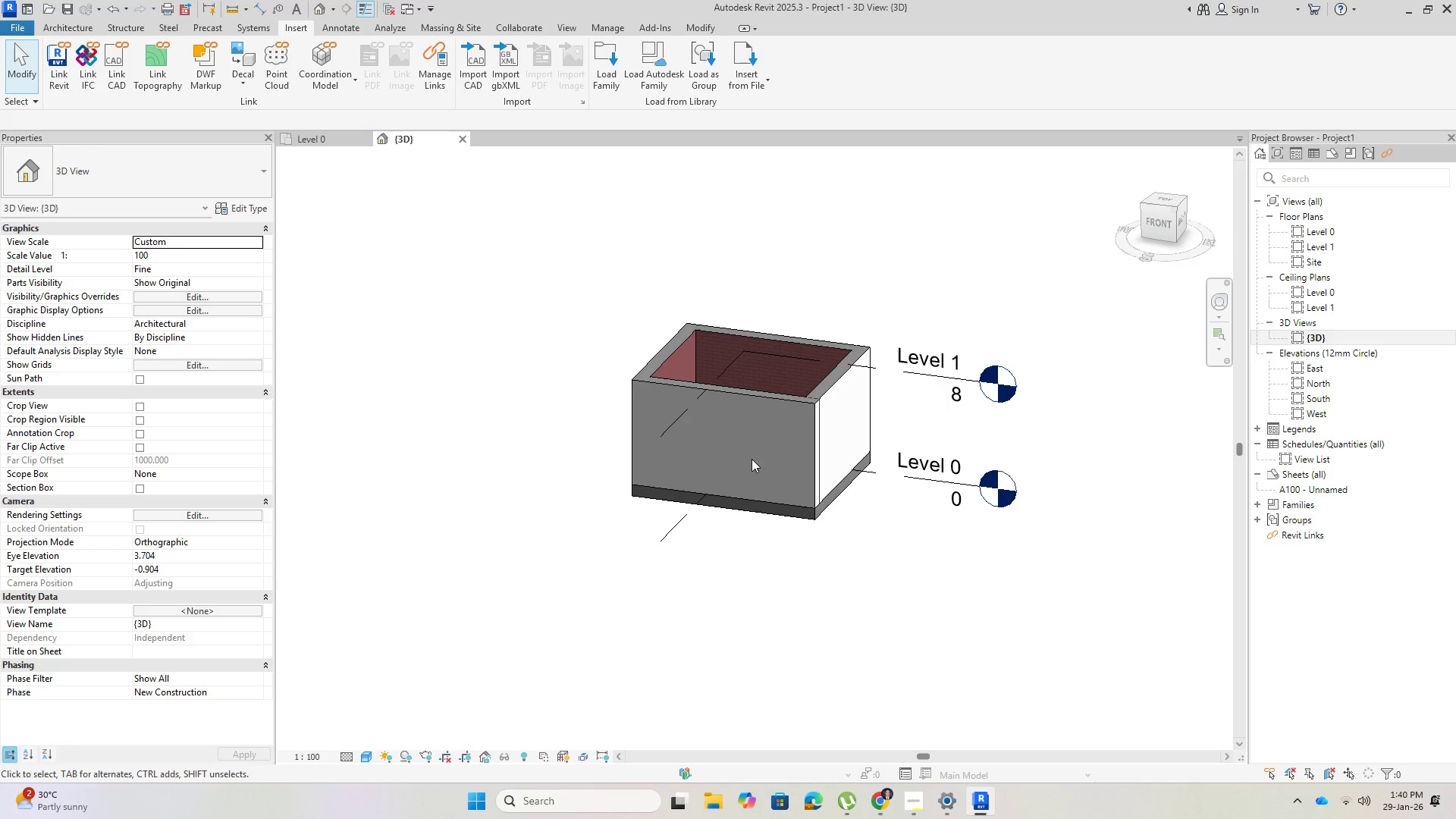 
mouse_move([59, 47])
 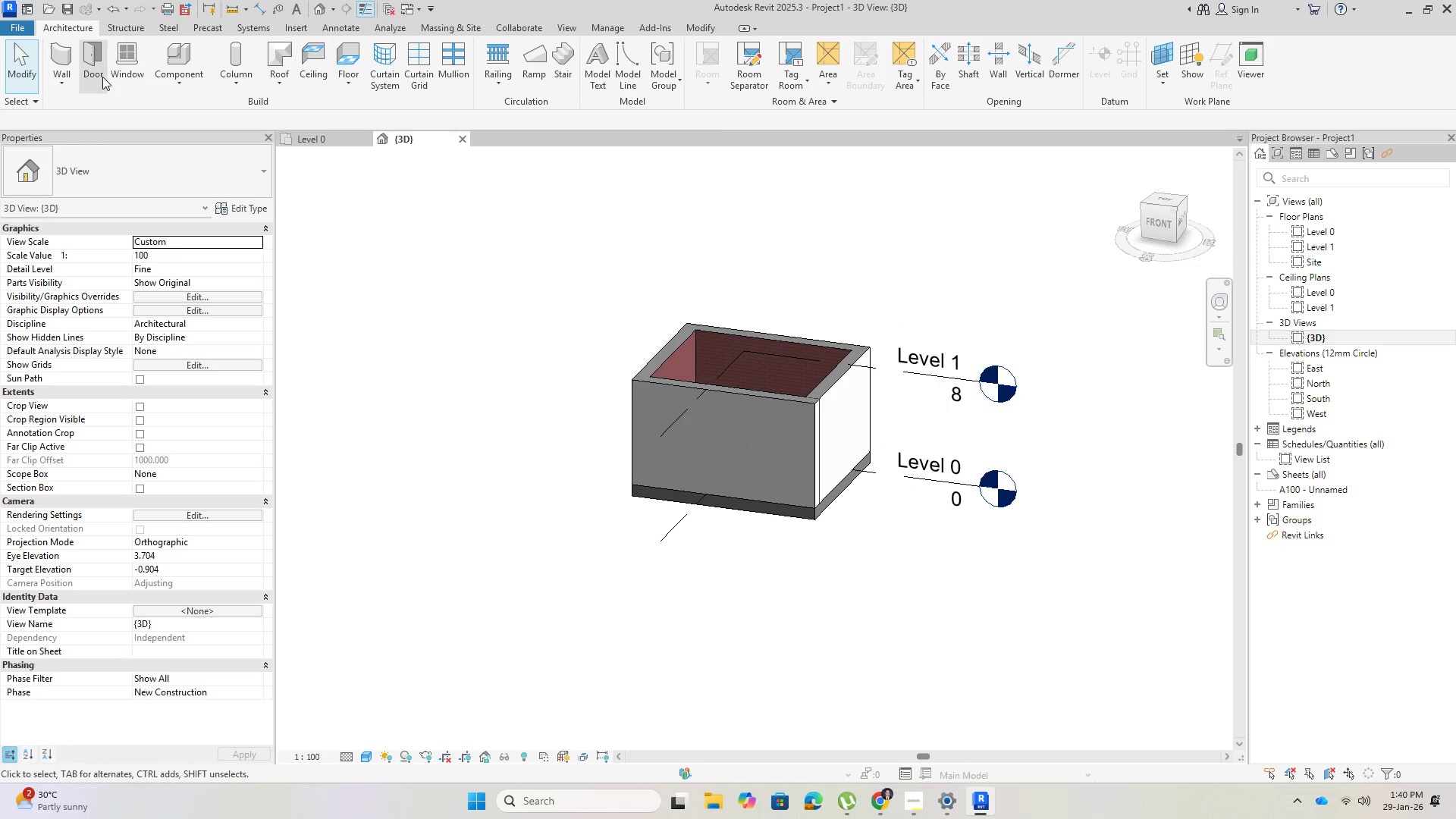 
left_click([103, 77])
 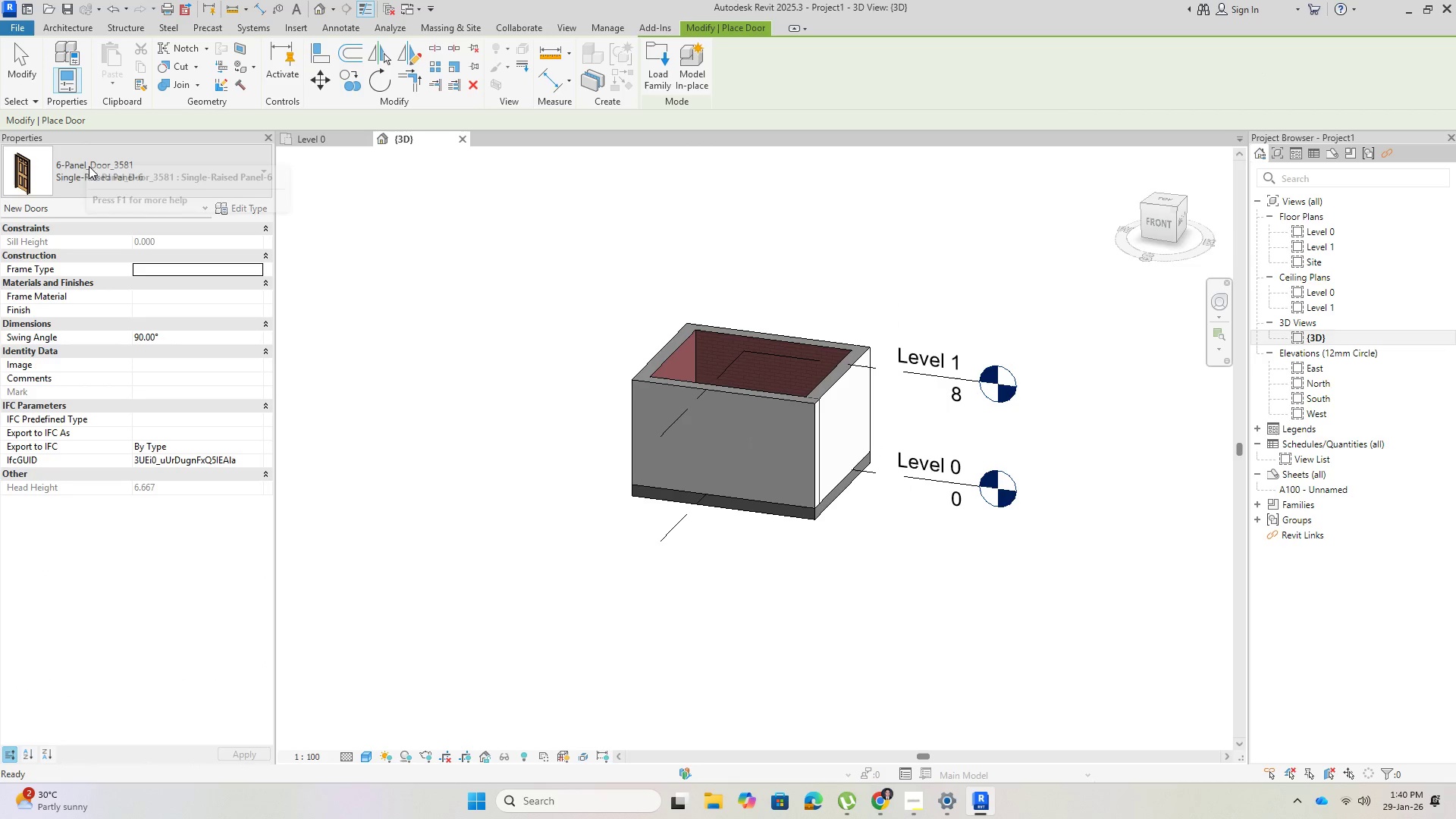 
left_click([91, 168])
 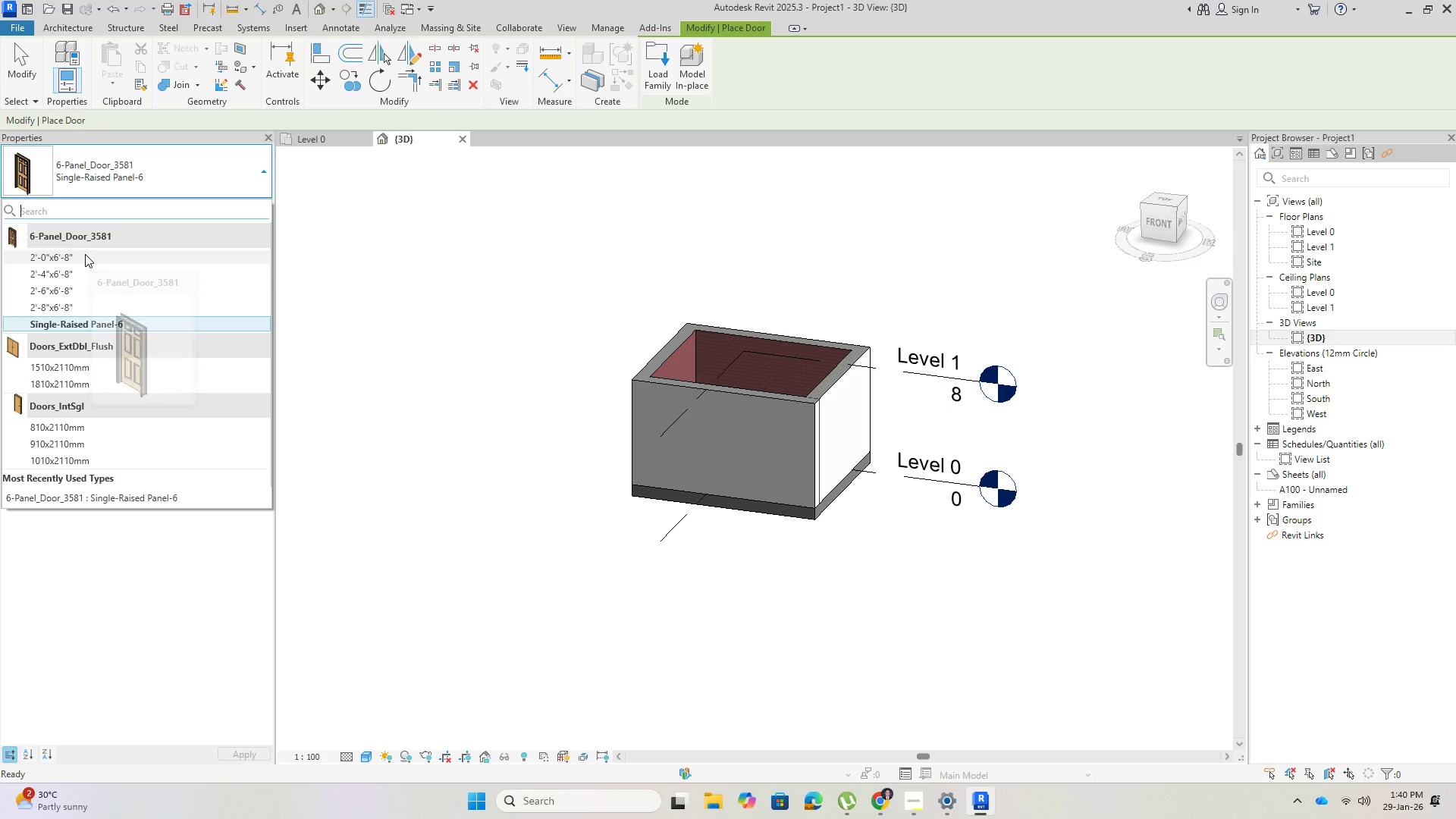 
left_click([83, 257])
 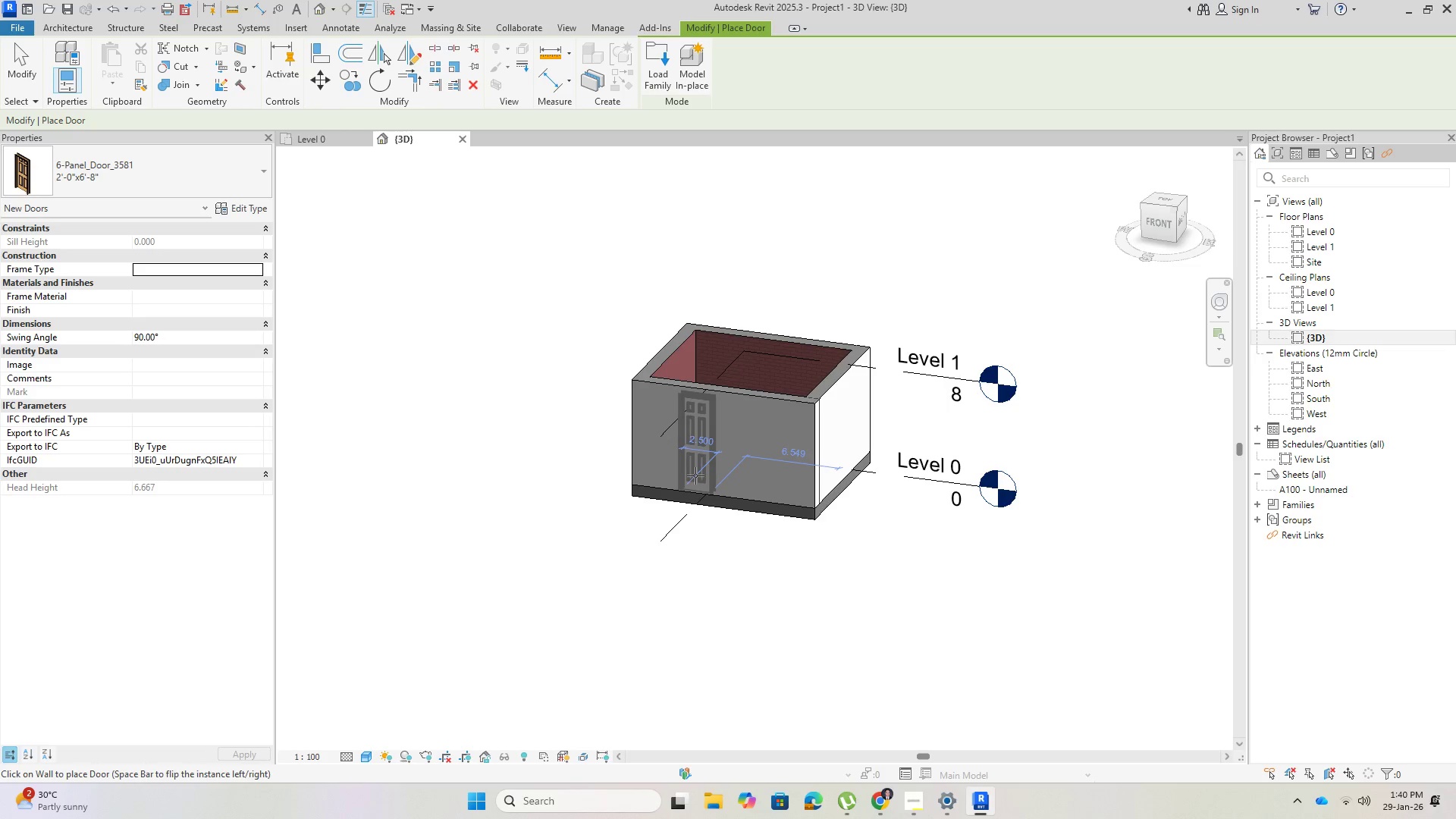 
key(Escape)
 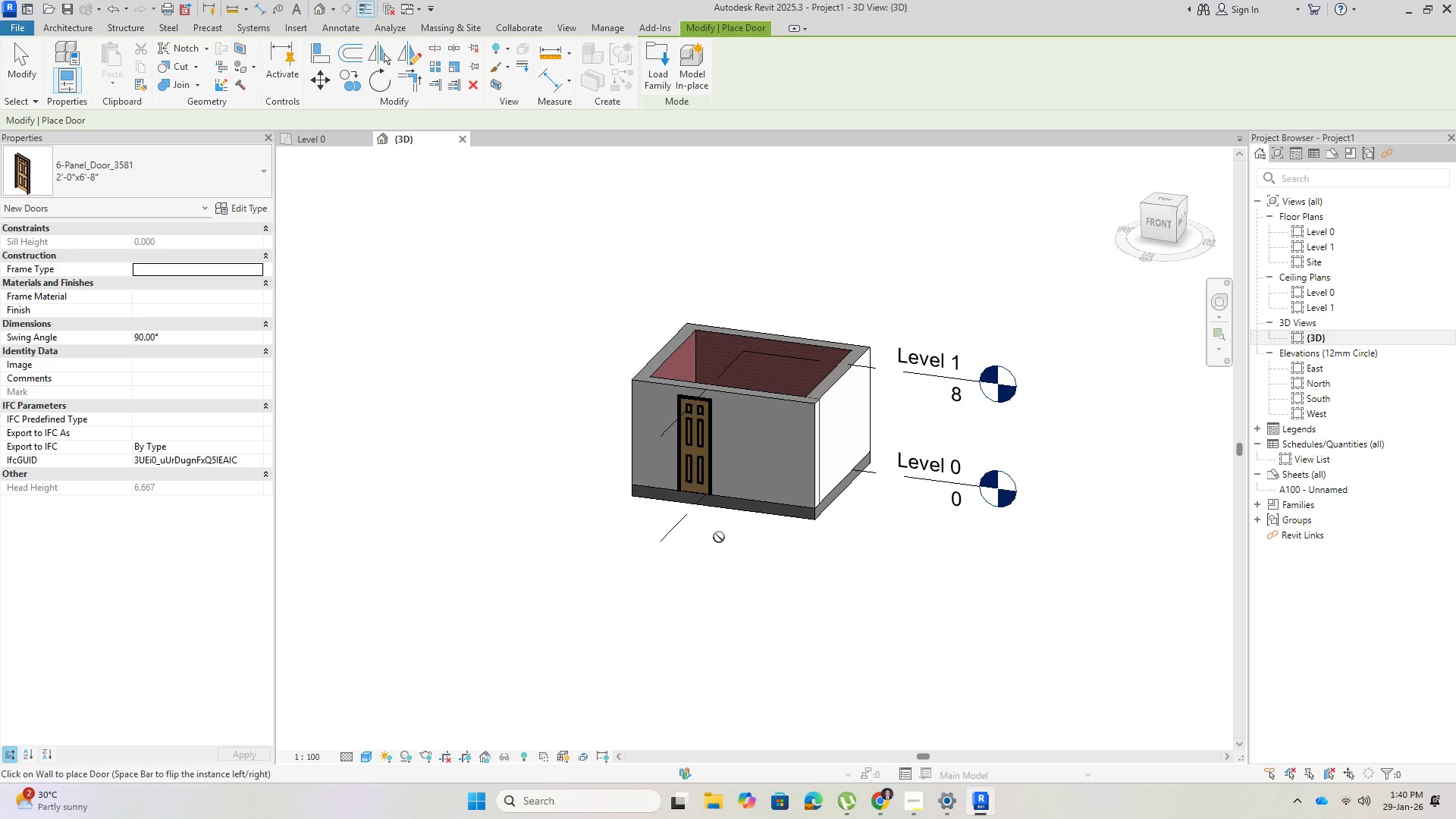 
hold_key(key=ShiftLeft, duration=1.19)
 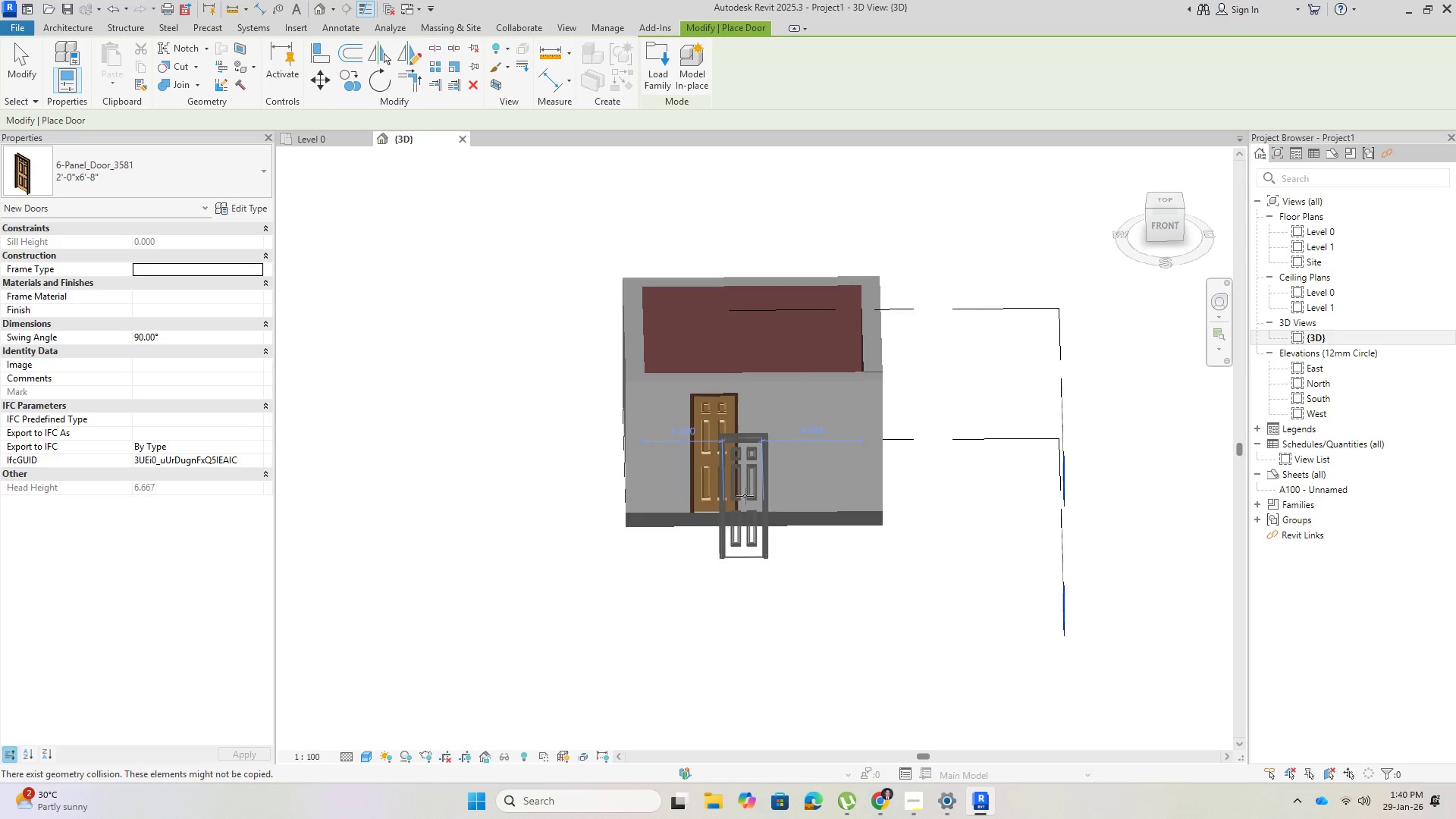 
scroll: coordinate [745, 496], scroll_direction: up, amount: 3.0
 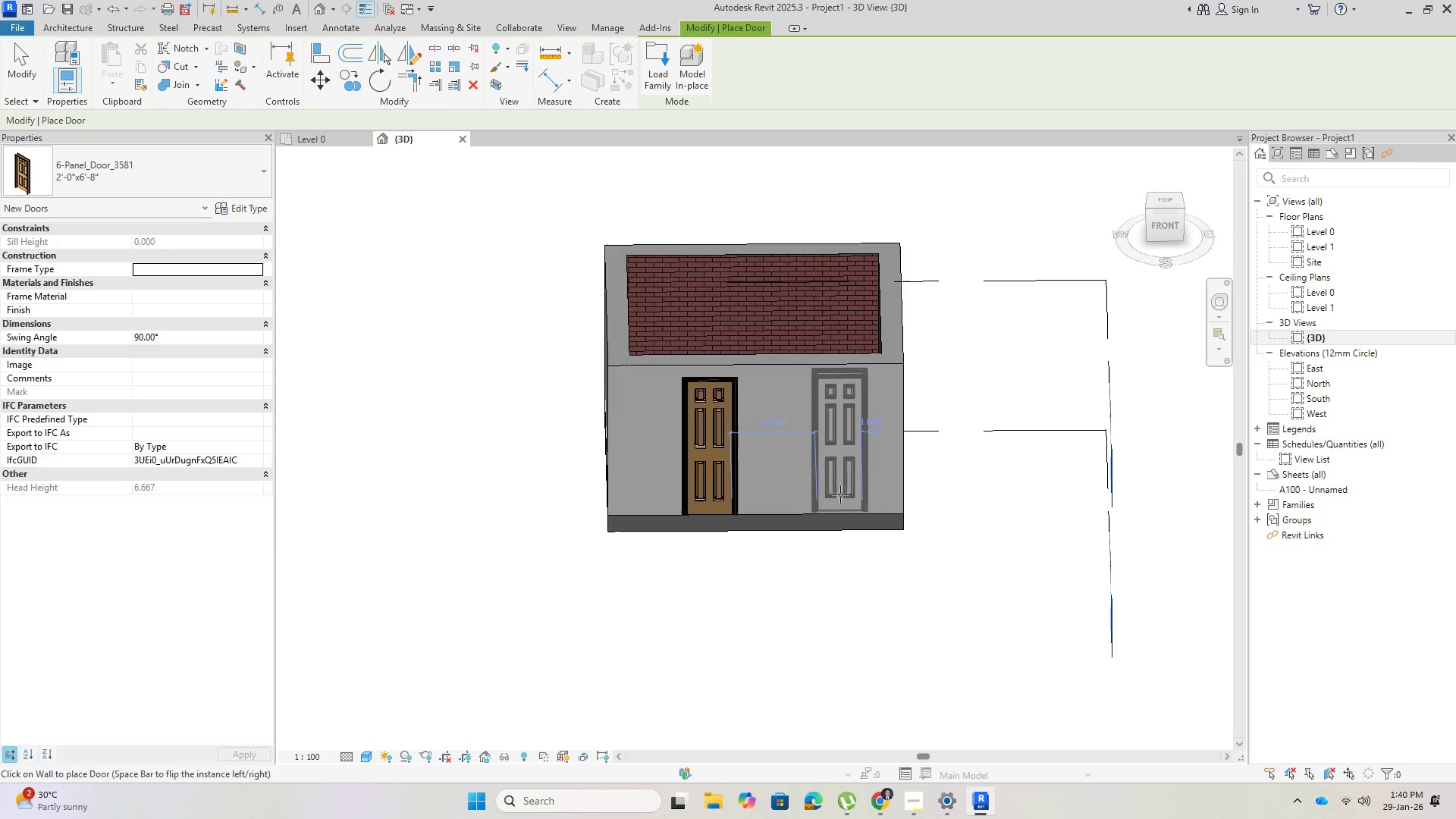 
key(Escape)
 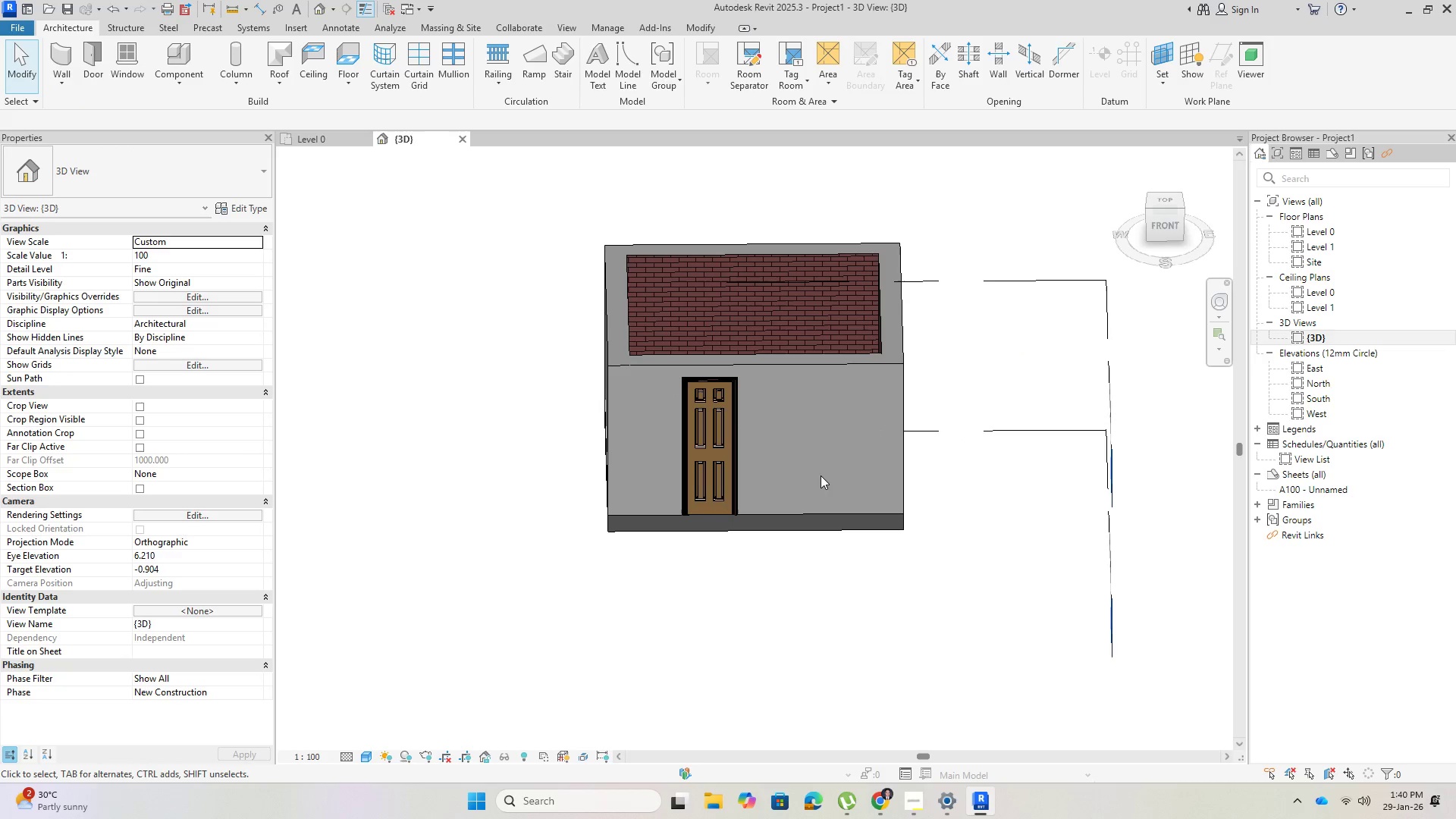 
hold_key(key=ShiftLeft, duration=0.5)
 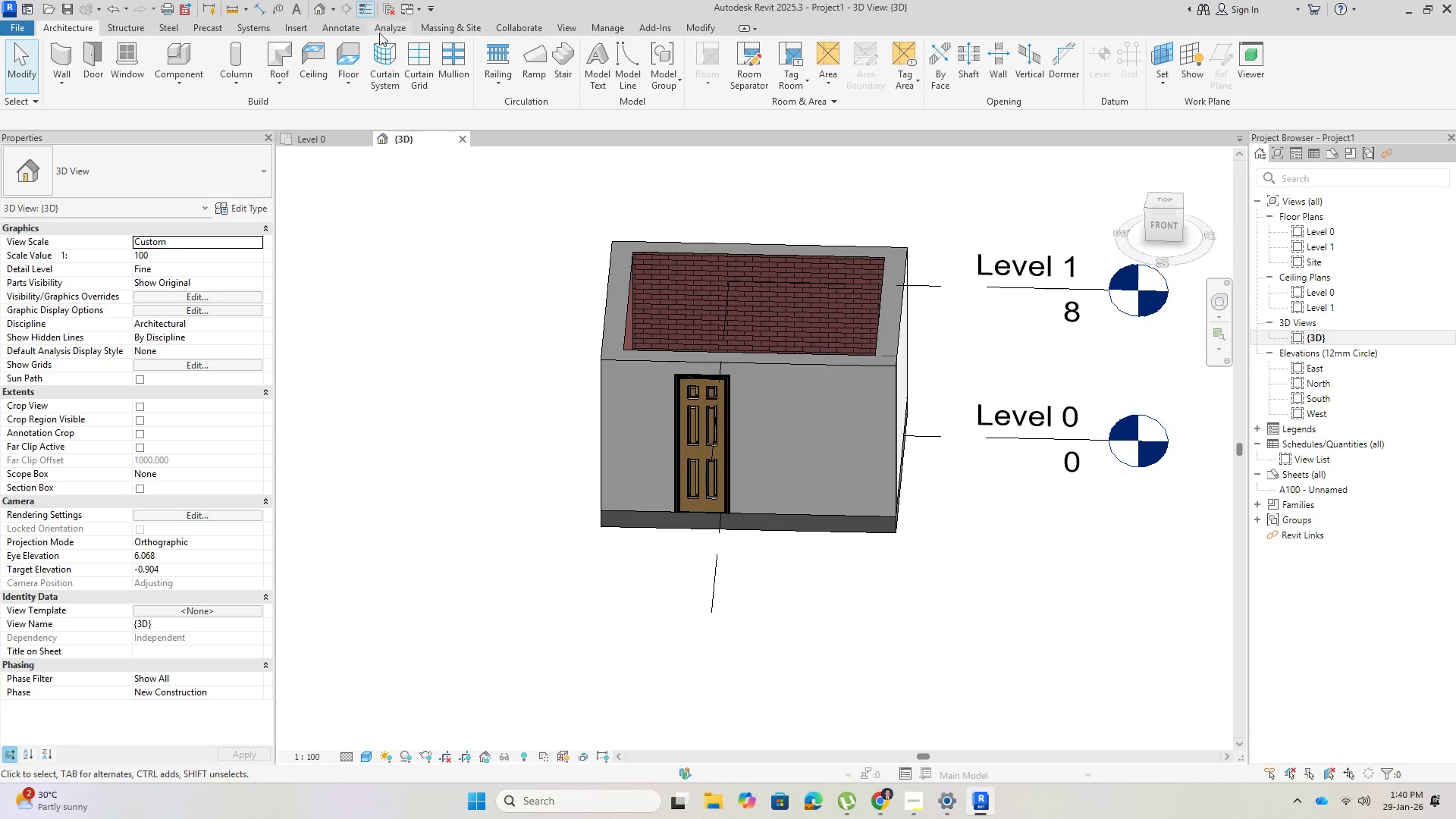 
left_click([294, 29])
 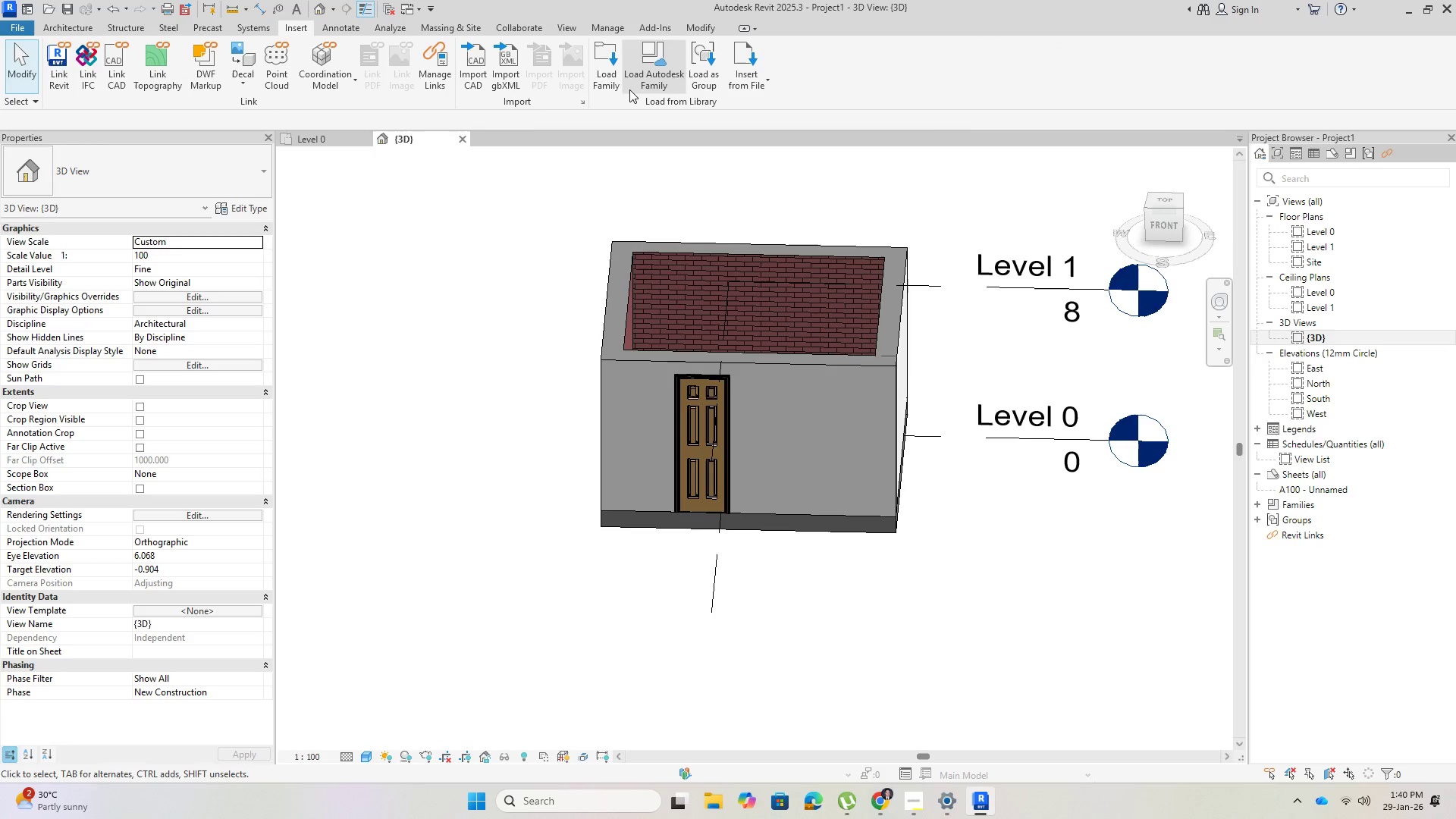 
left_click([617, 82])
 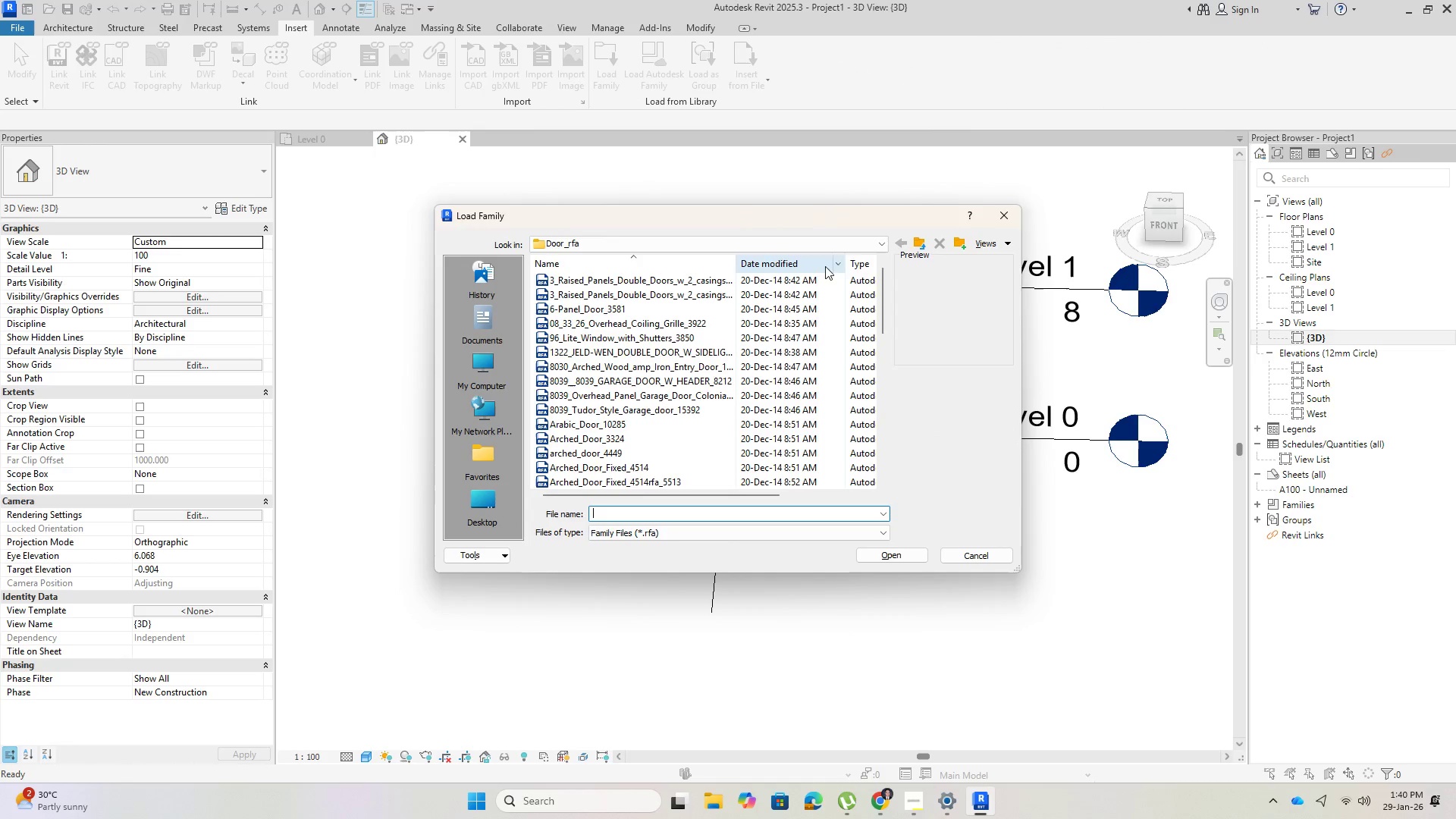 
mouse_move([908, 247])
 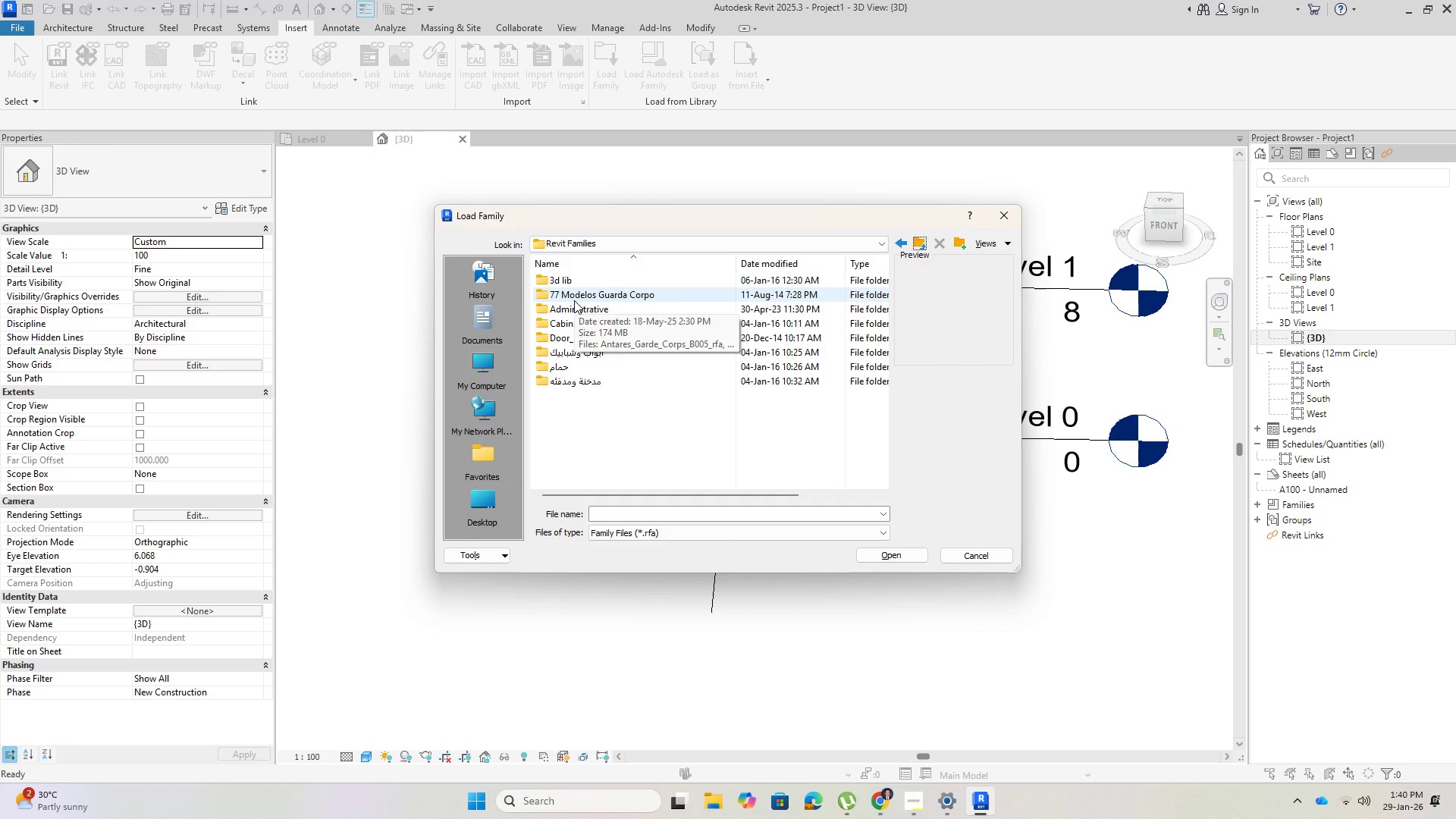 
double_click([566, 281])
 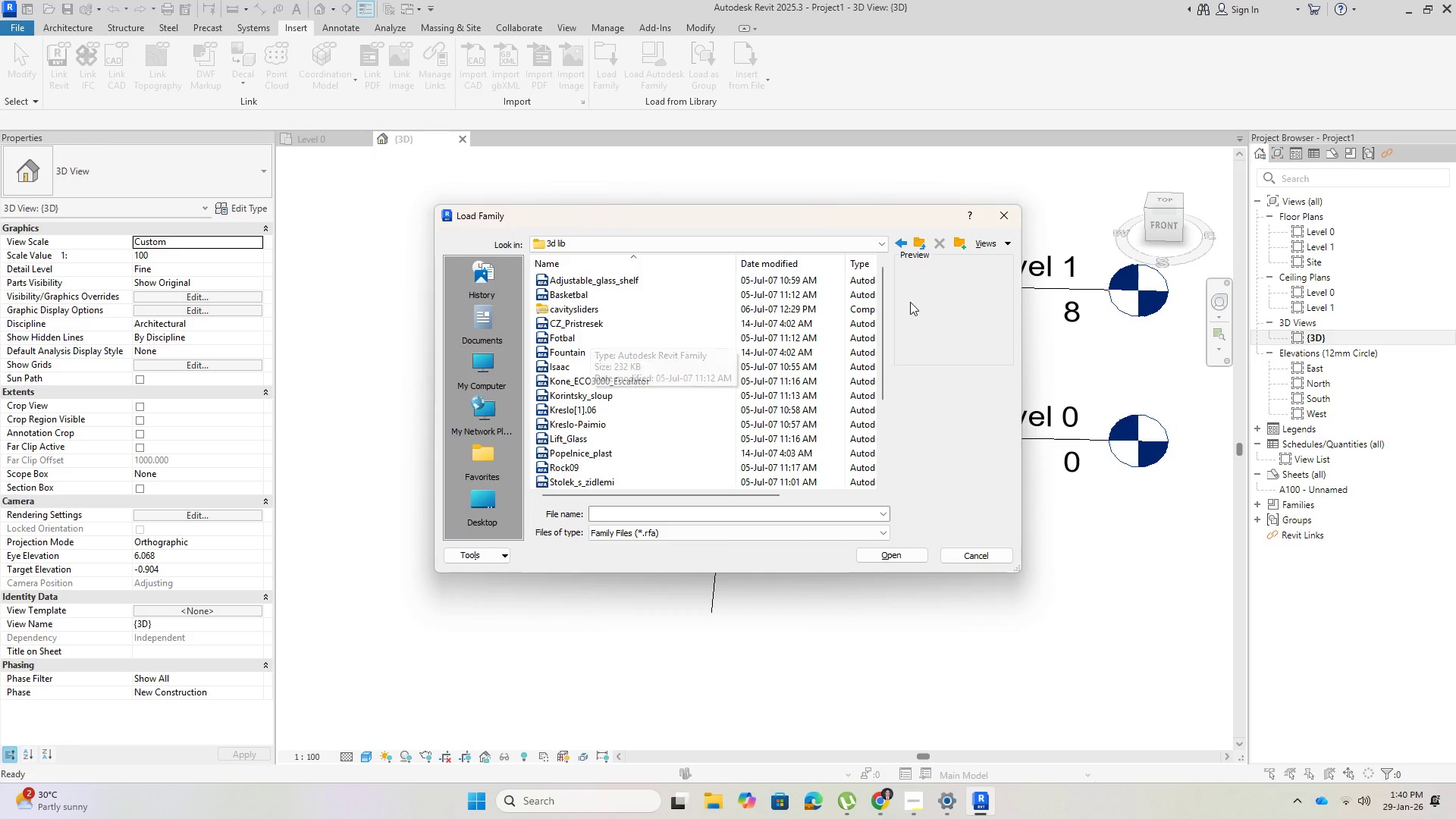 
left_click([899, 246])
 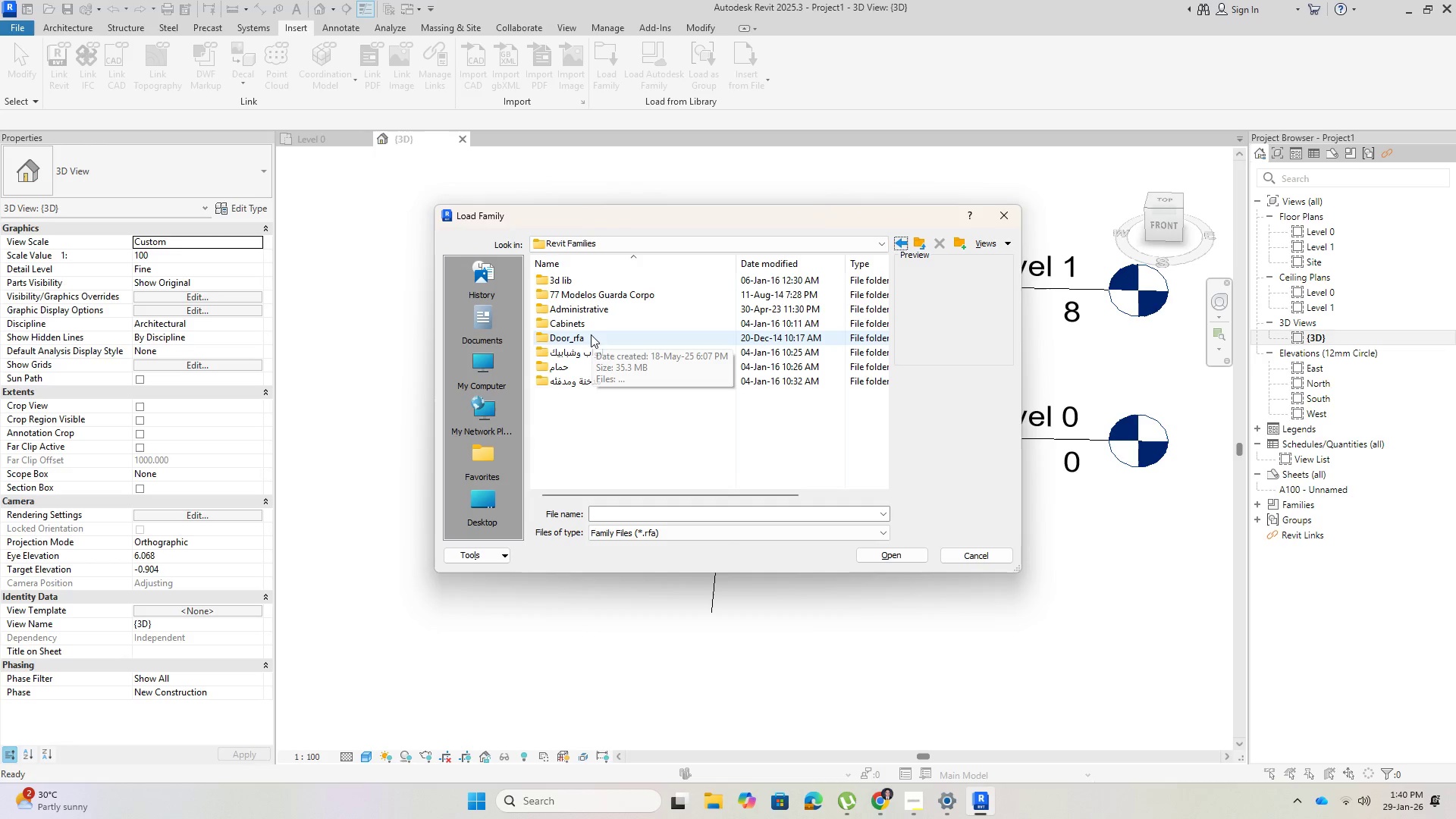 
wait(5.58)
 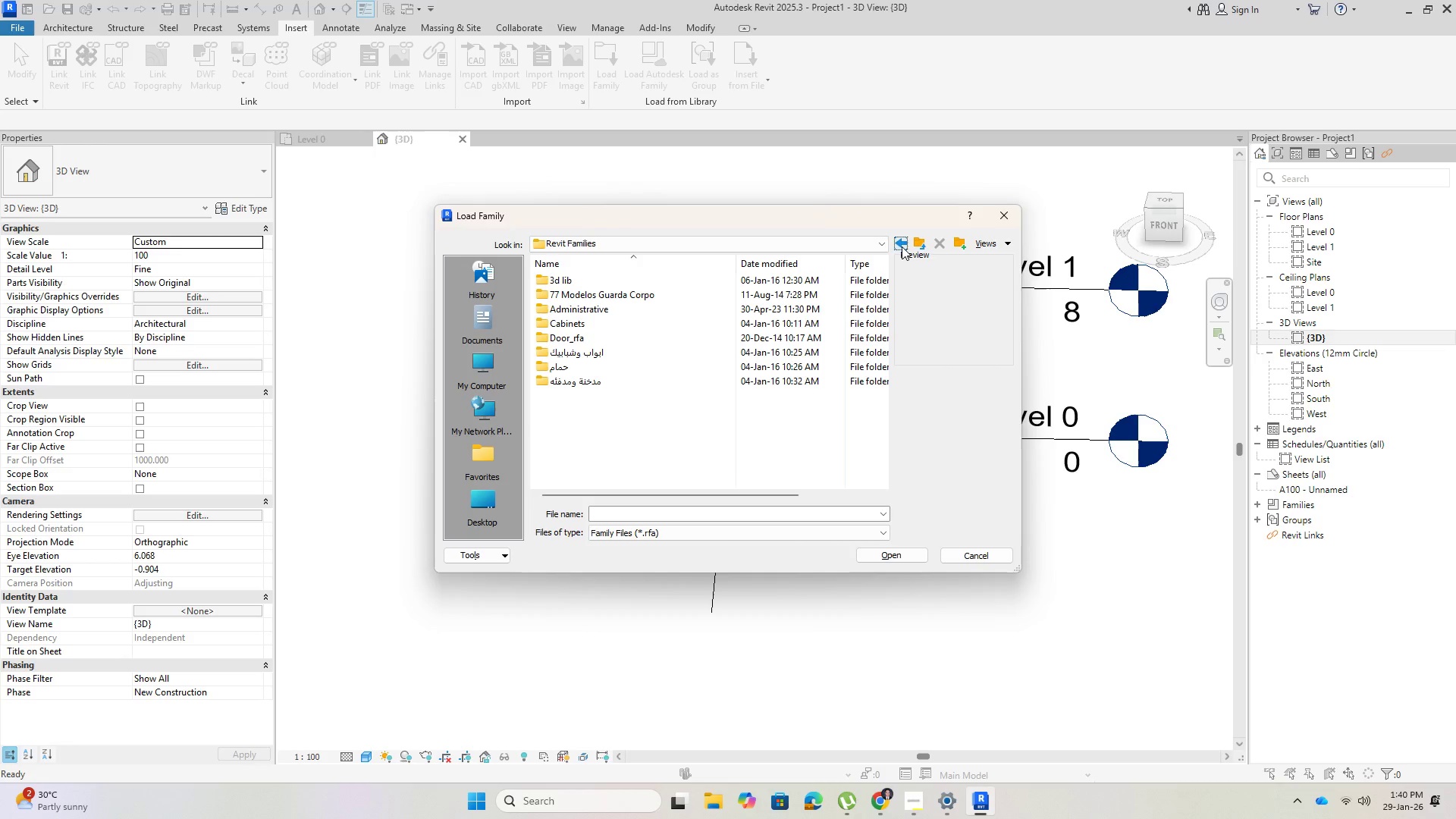 
left_click([1003, 215])
 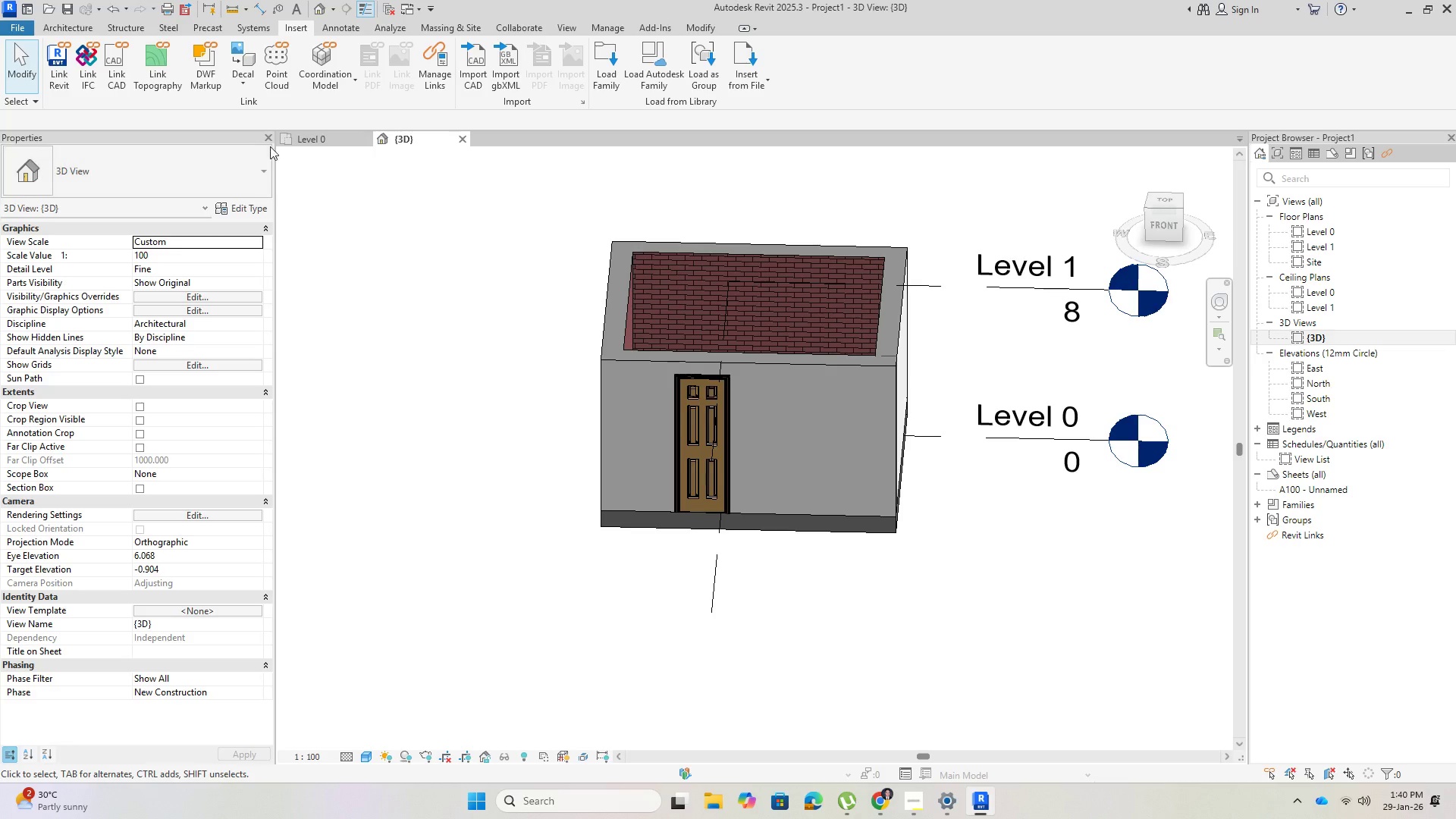 
left_click([53, 36])
 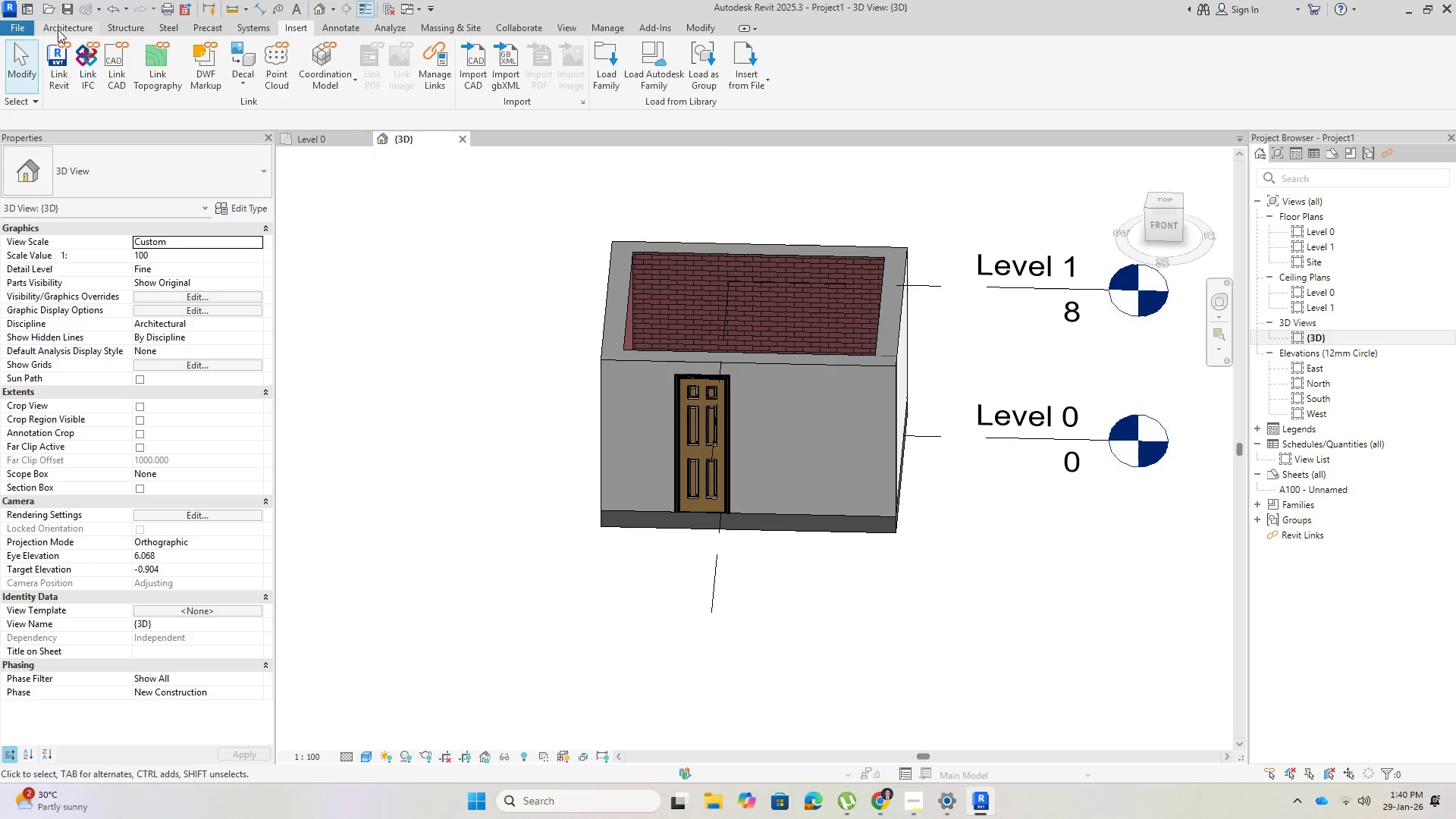 
left_click([58, 30])
 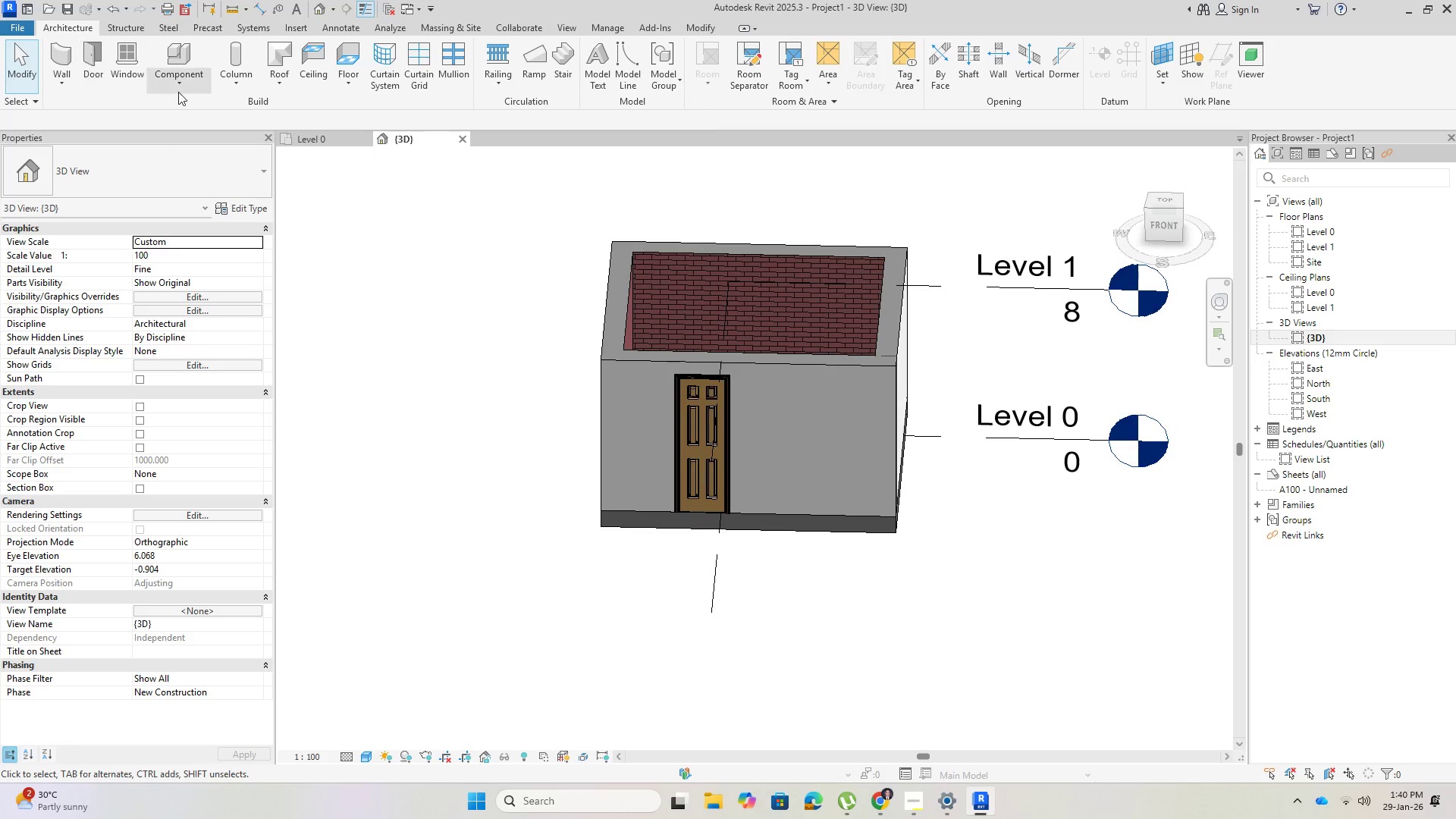 
left_click([182, 89])
 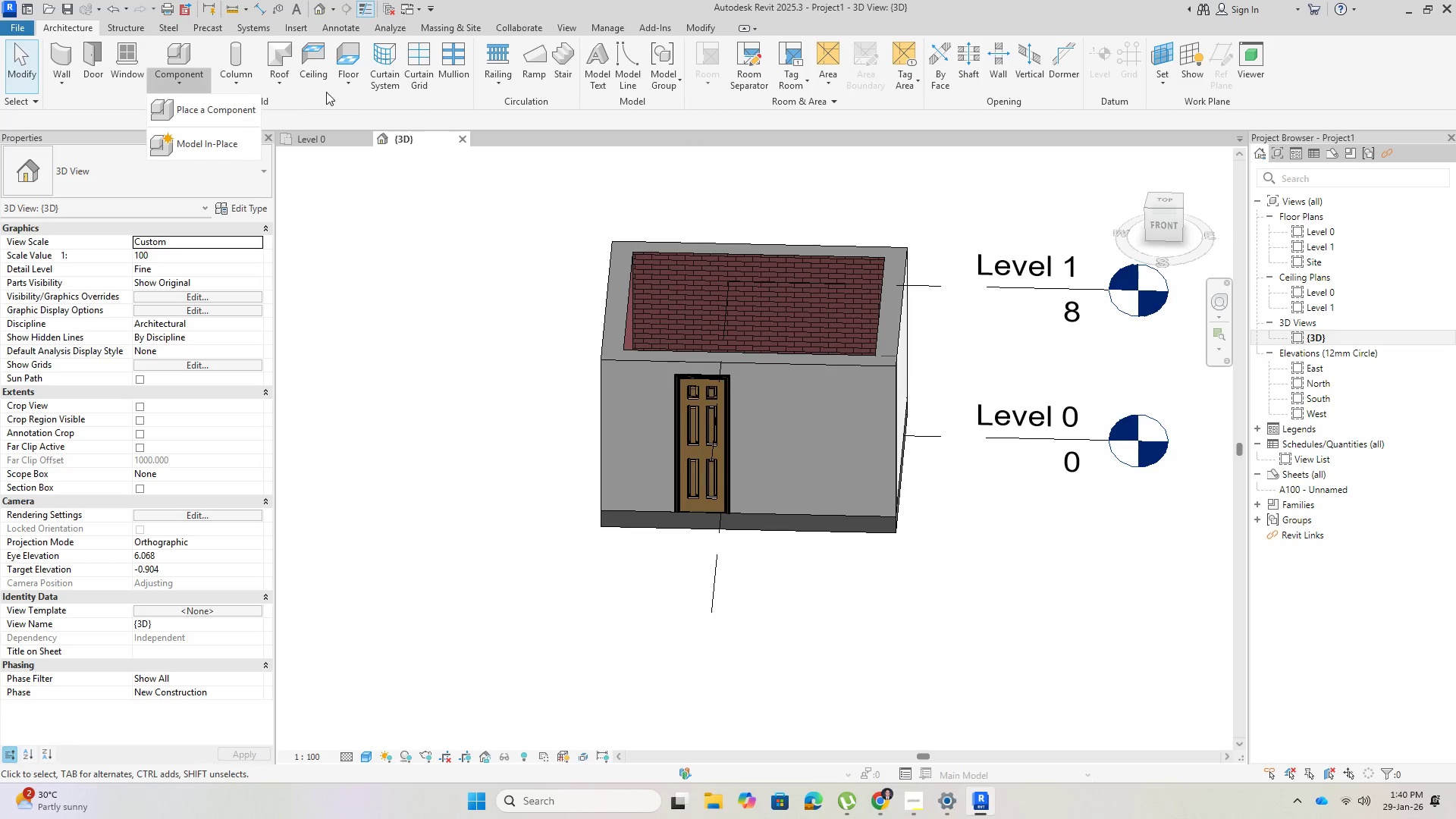 
left_click([284, 83])
 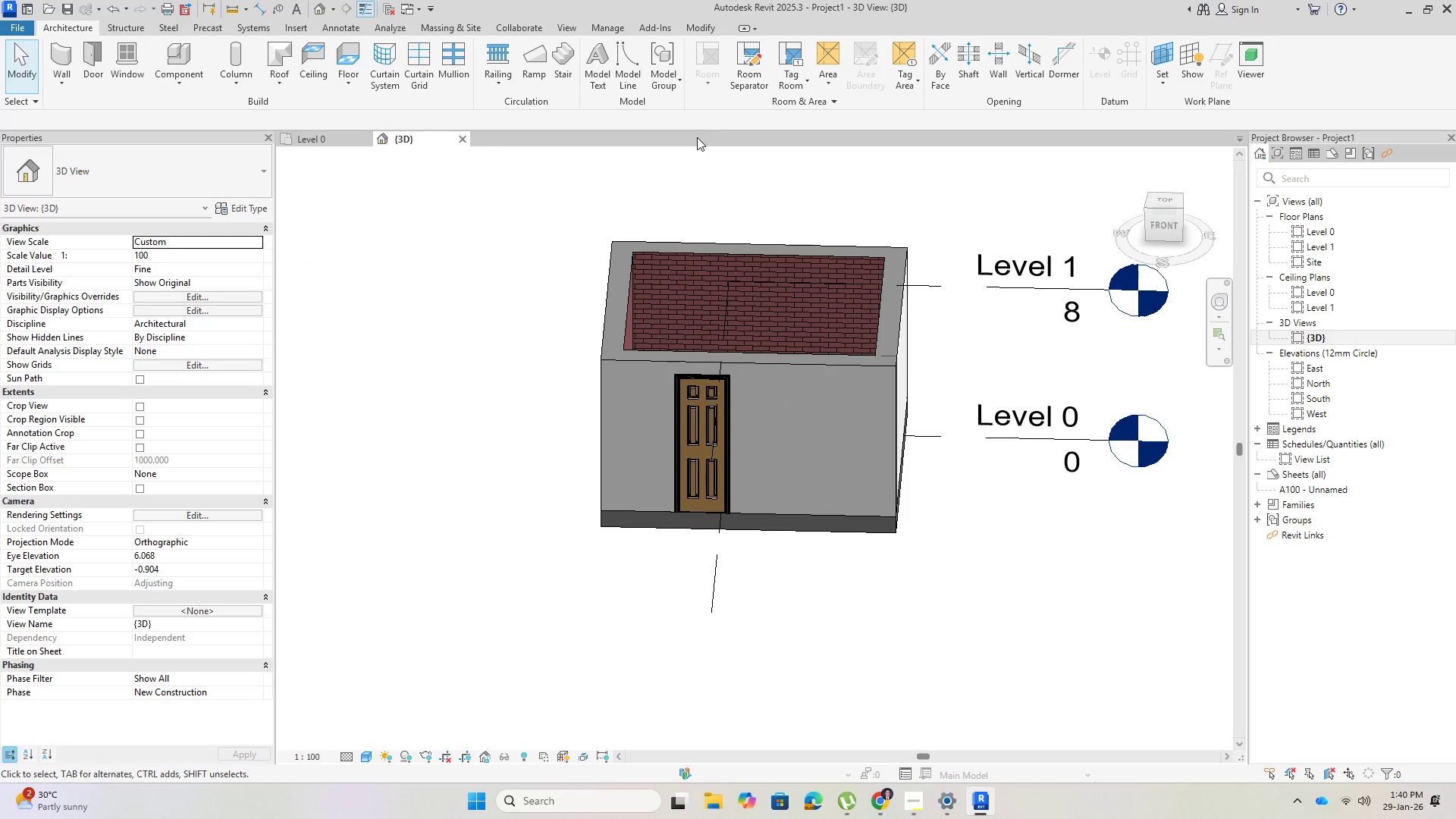 
wait(8.53)
 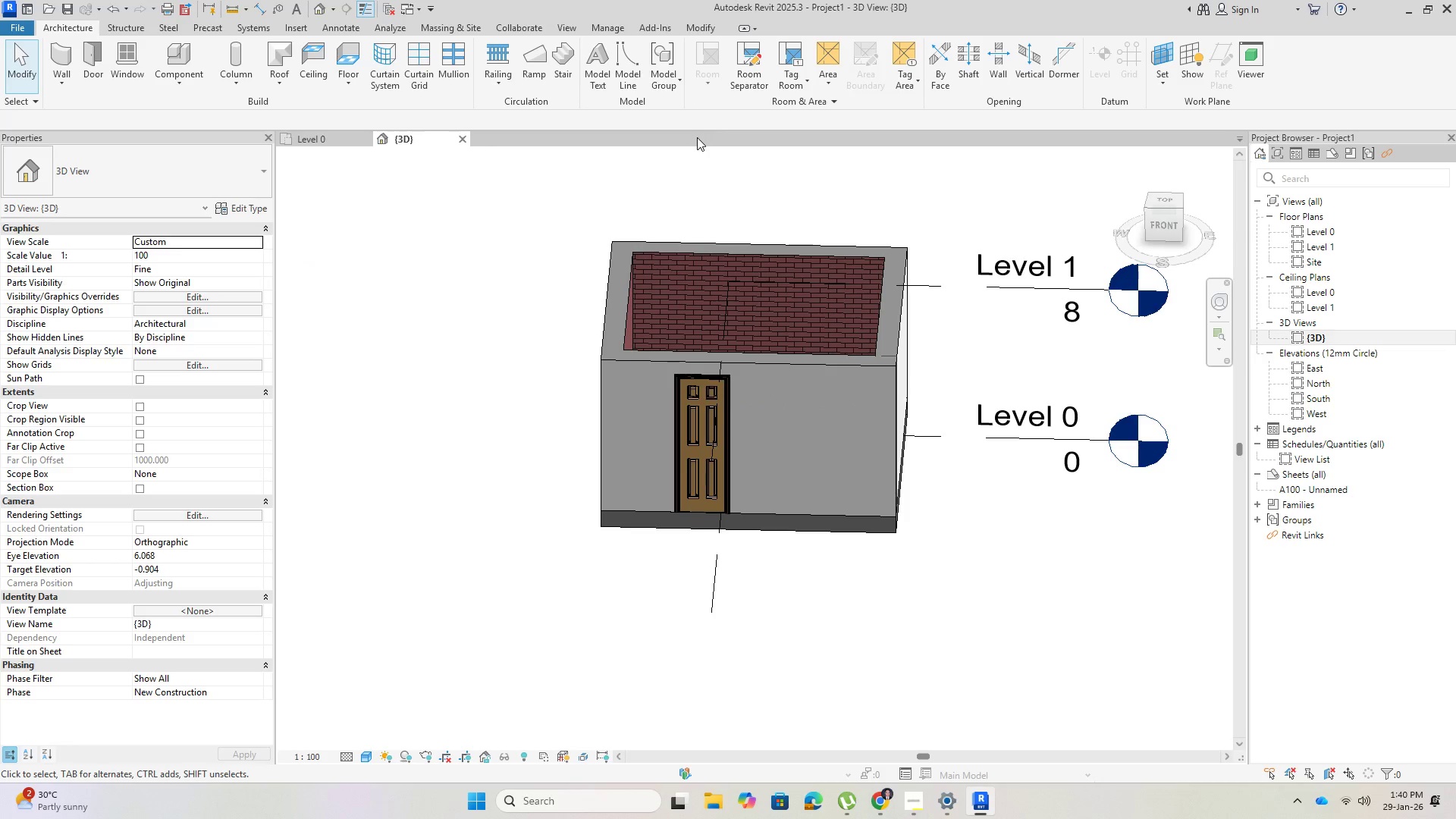 
left_click([131, 71])
 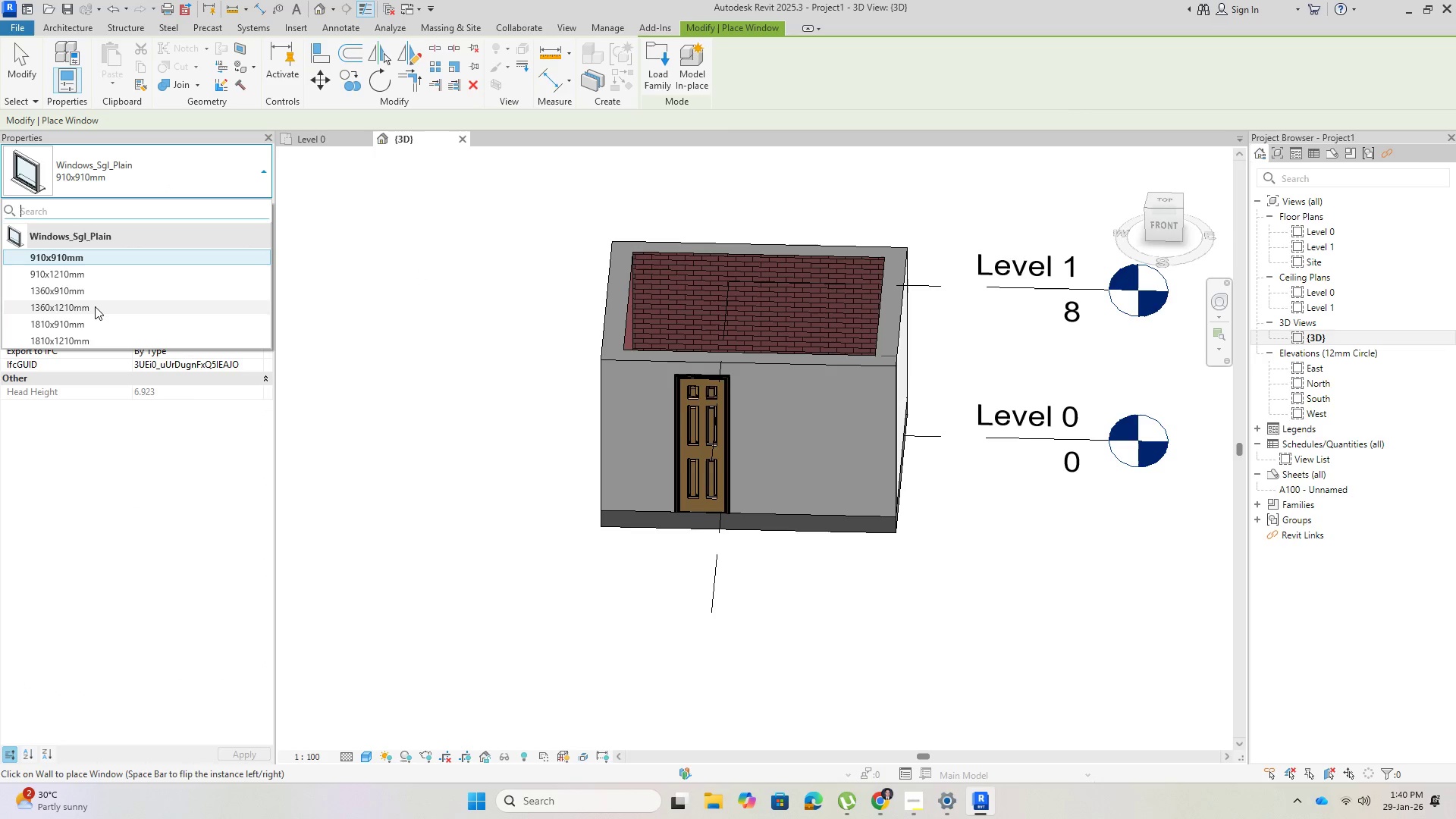 
left_click([91, 303])
 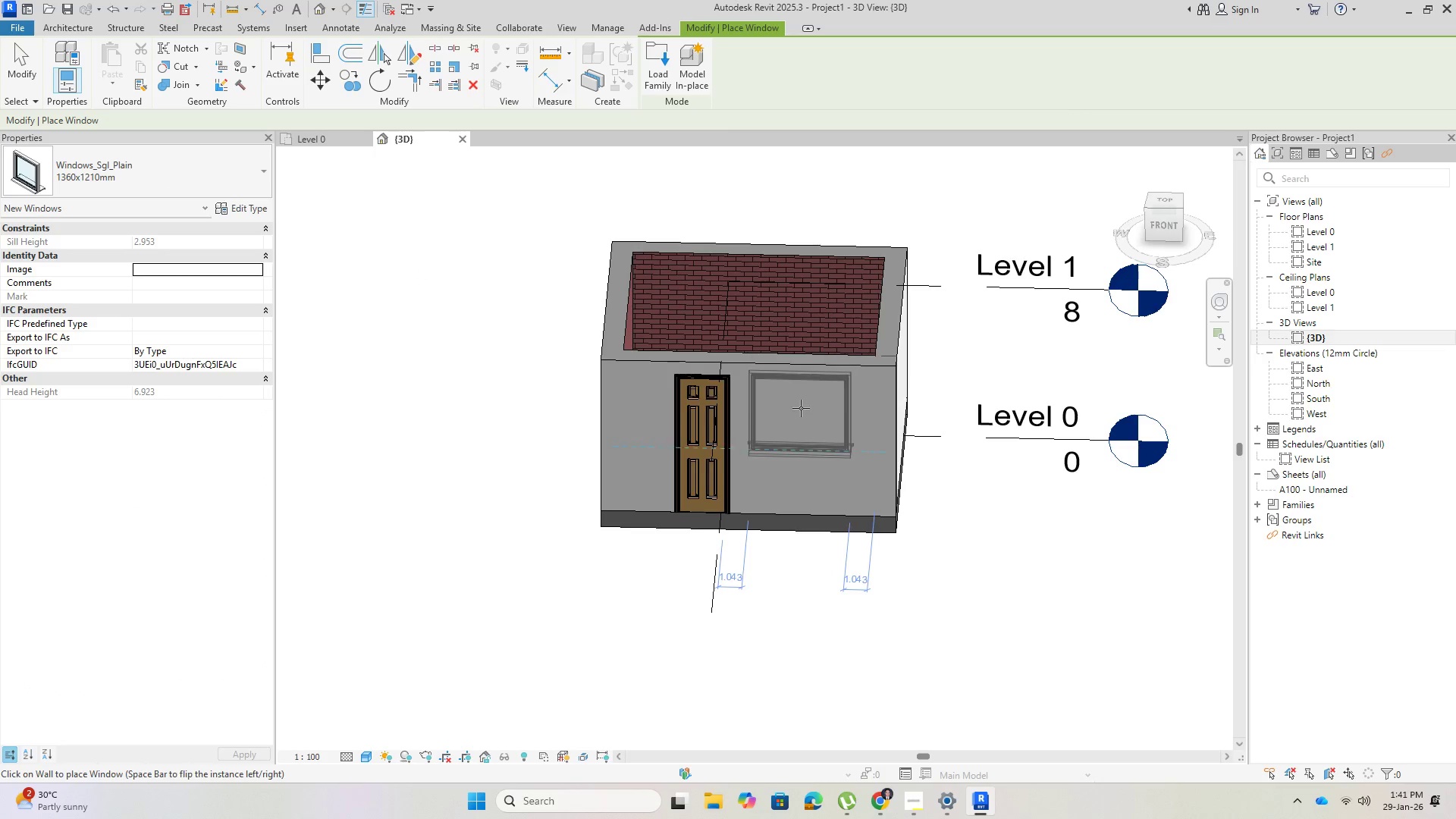 
mouse_move([823, 417])
 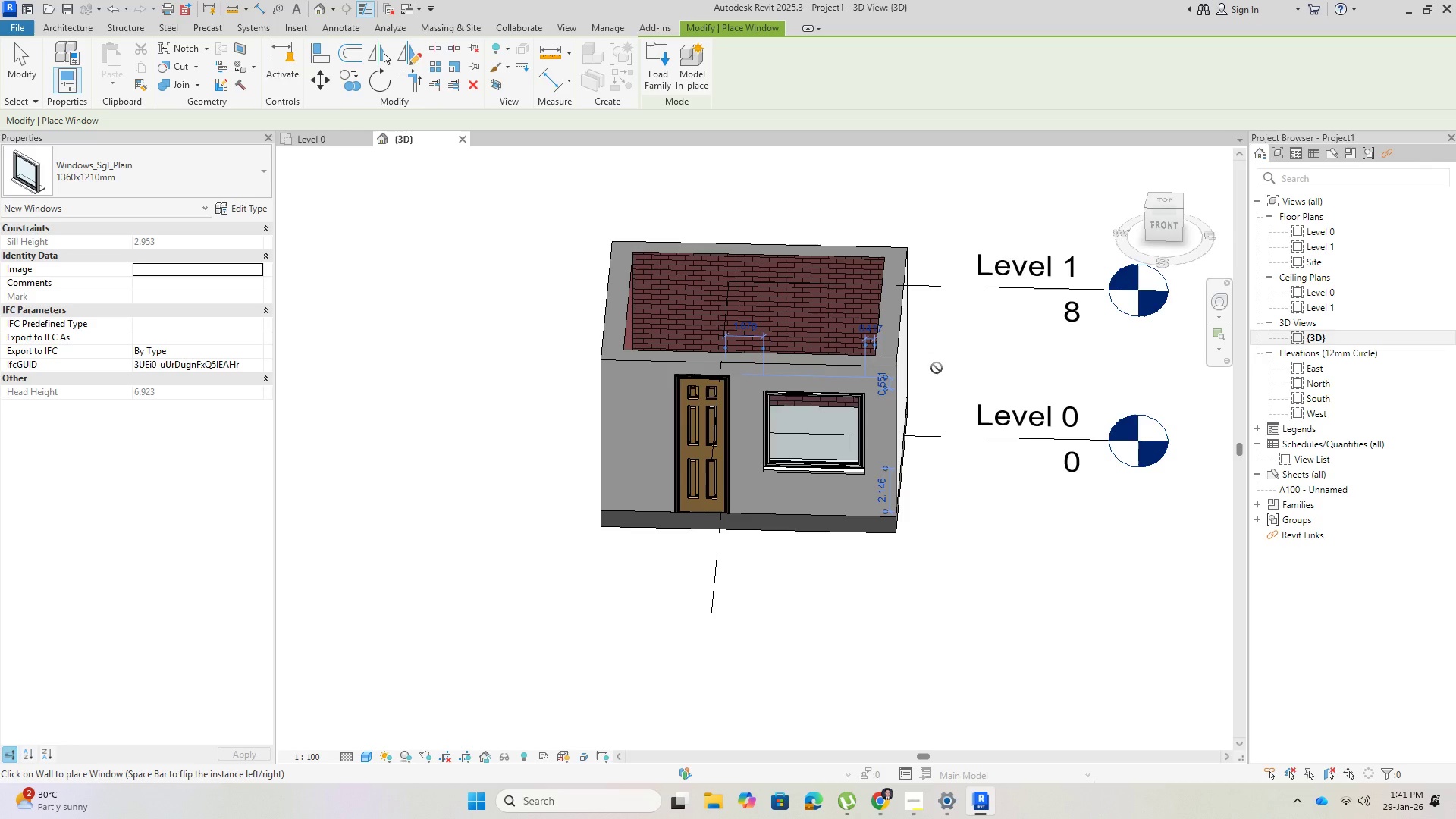 
key(Escape)
 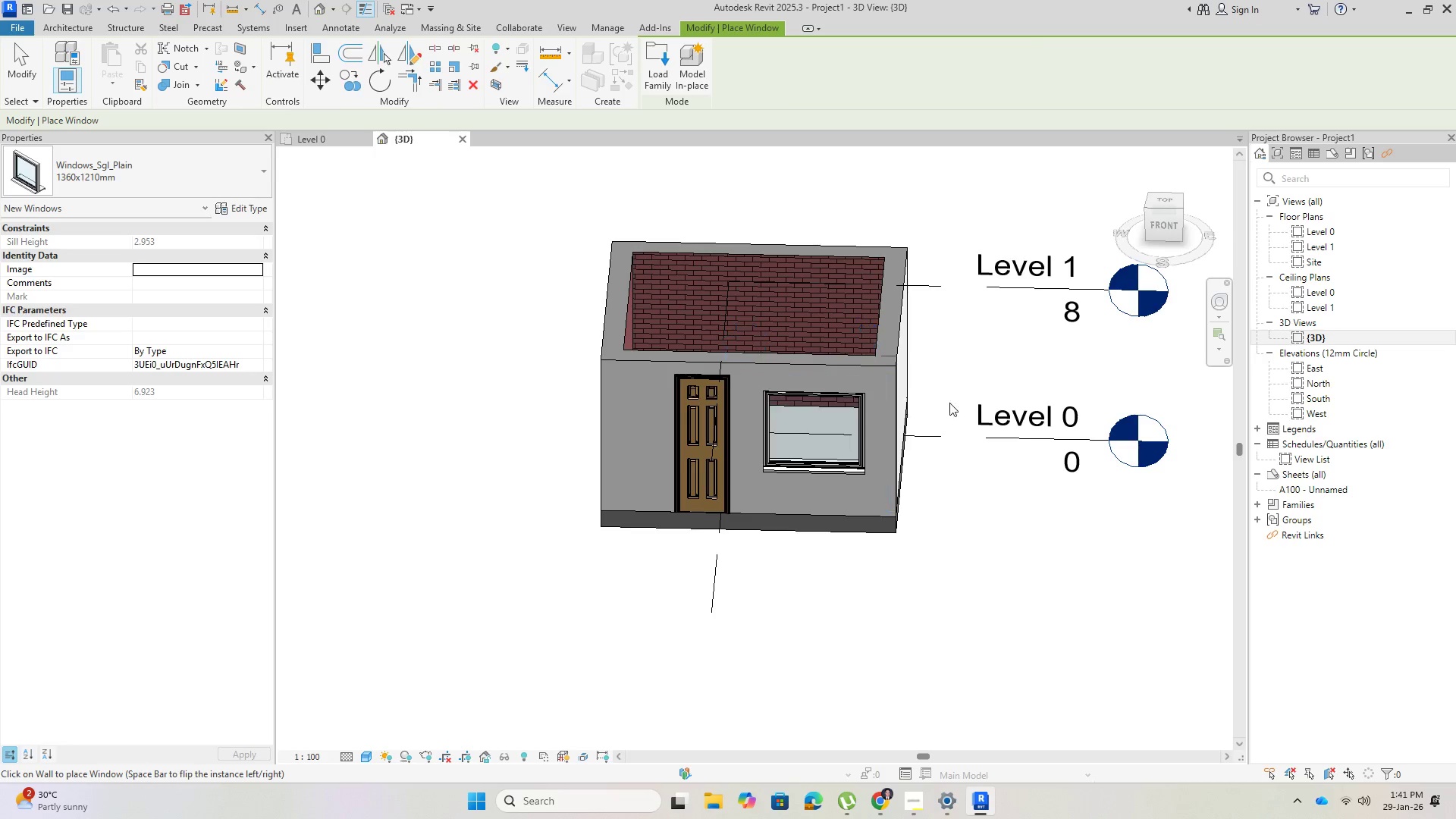 
key(Escape)
 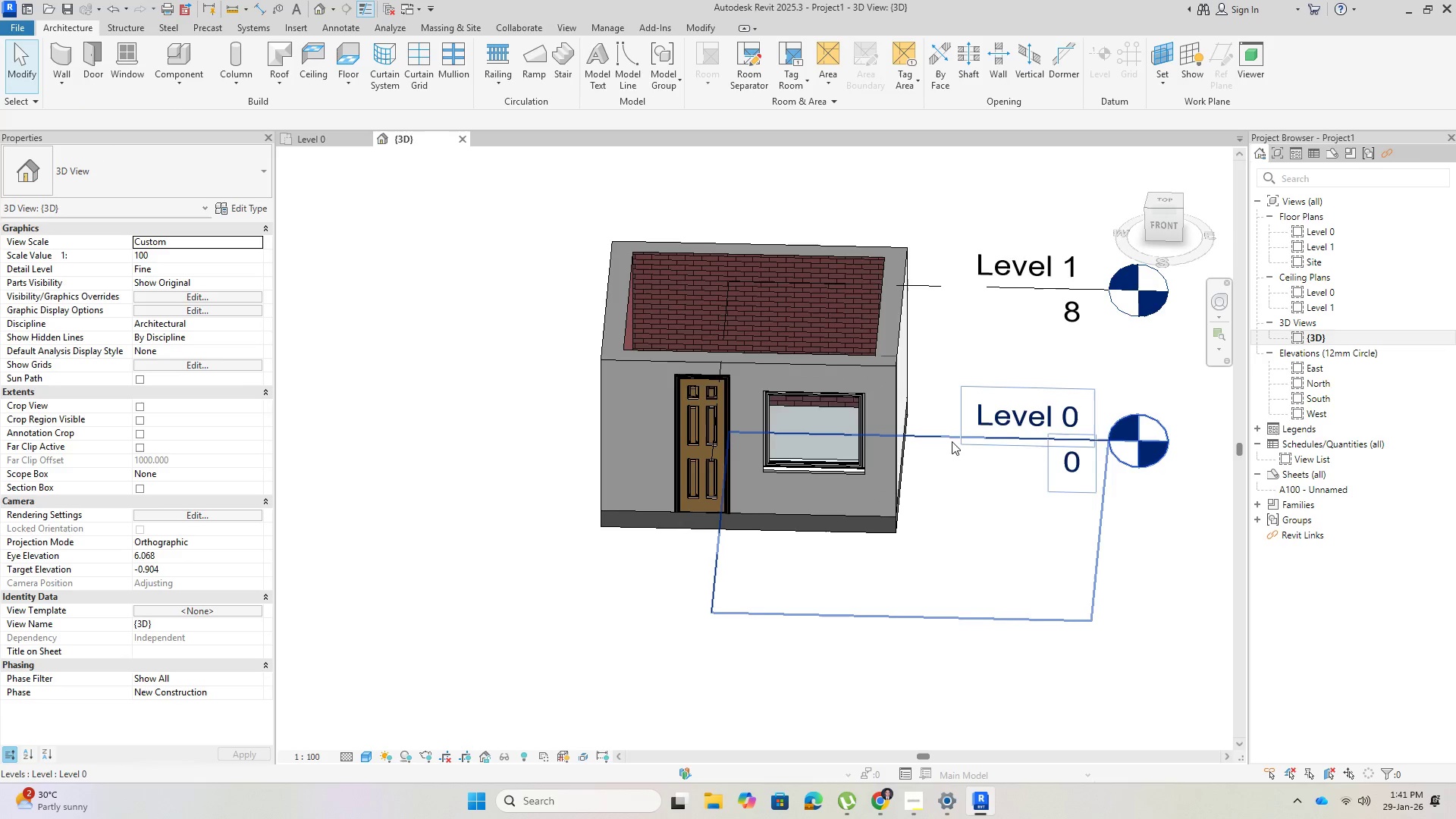 
hold_key(key=ShiftLeft, duration=1.5)
 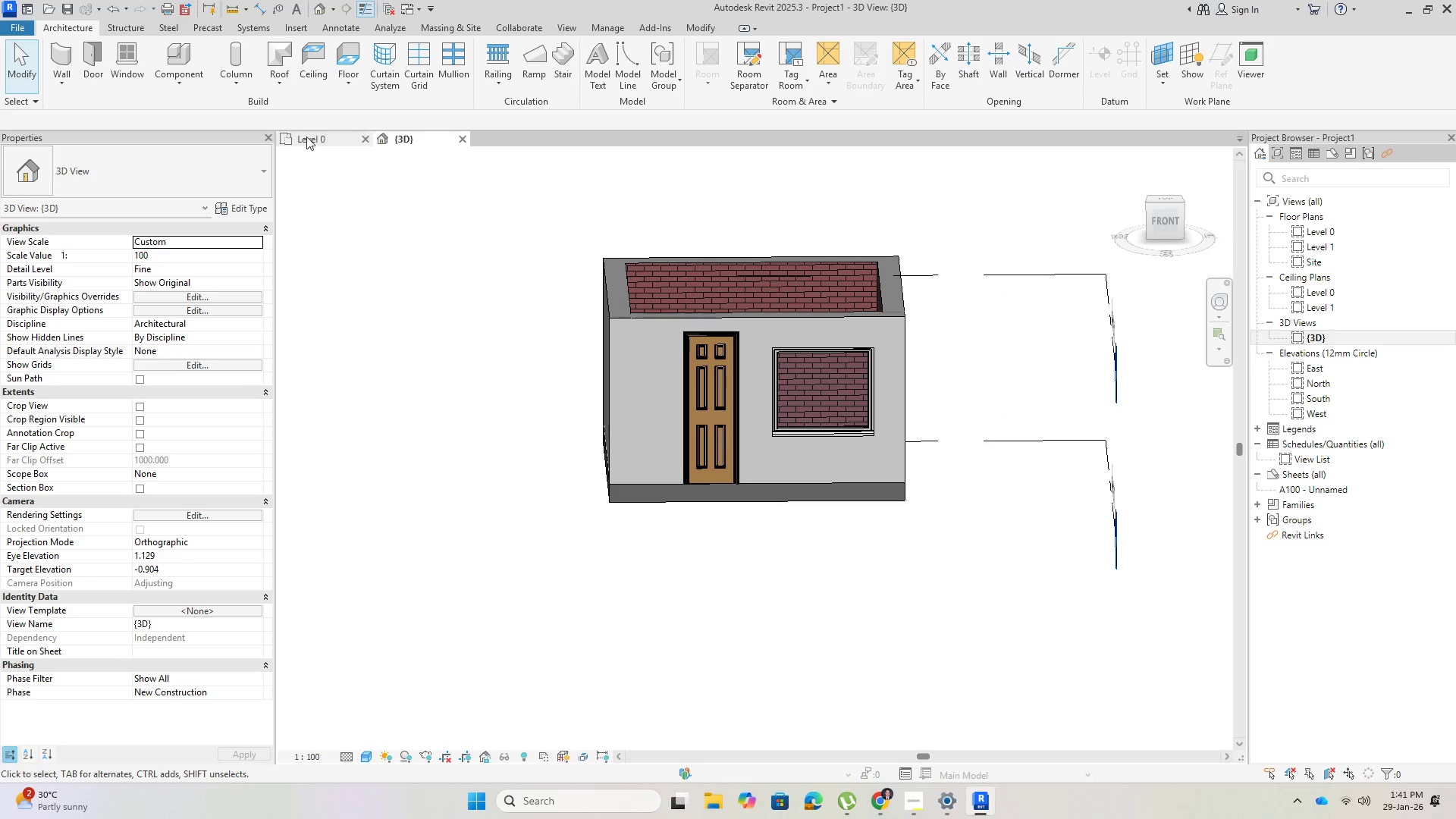 
key(Shift+ShiftLeft)
 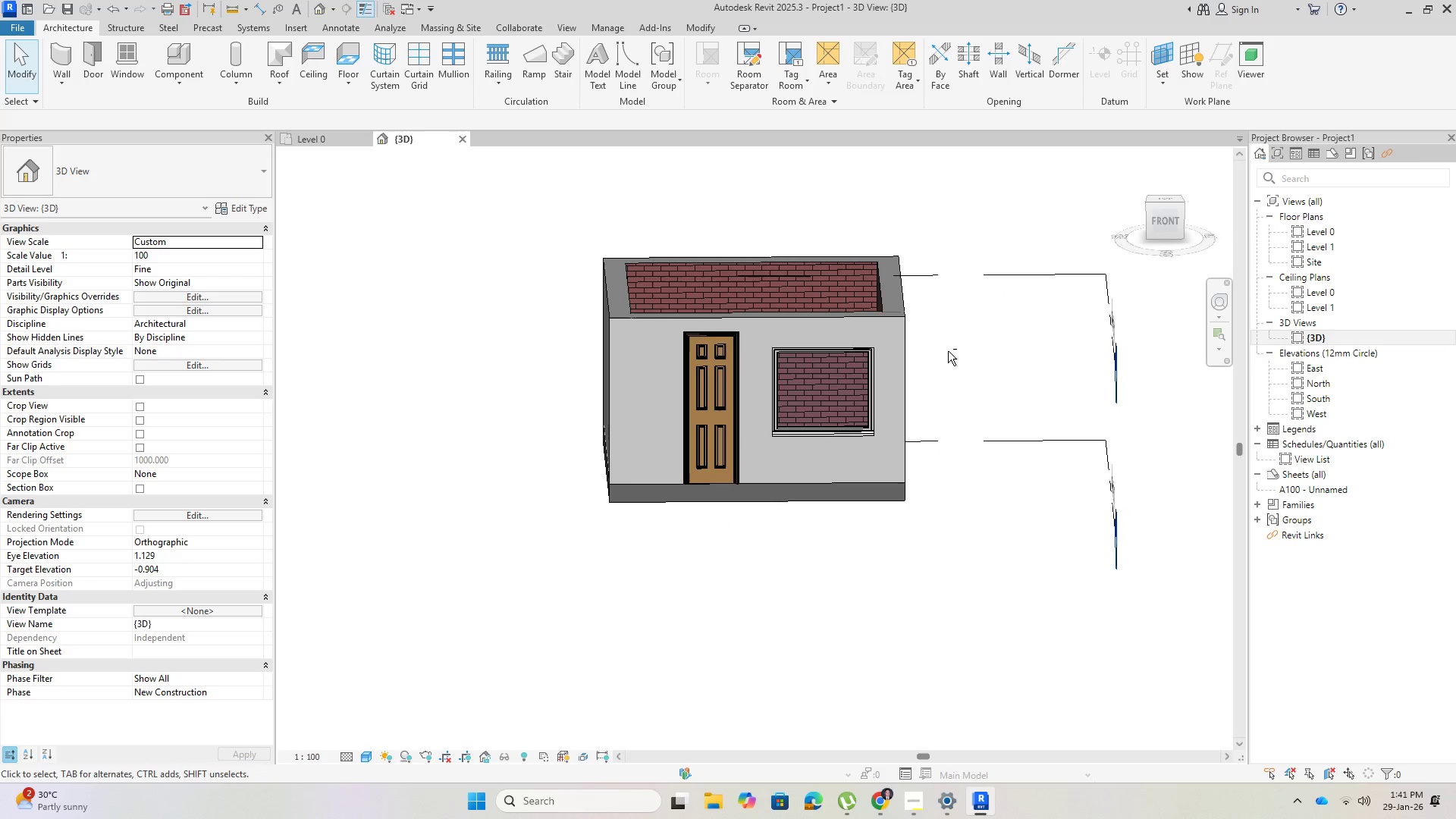 
key(Shift+ShiftLeft)
 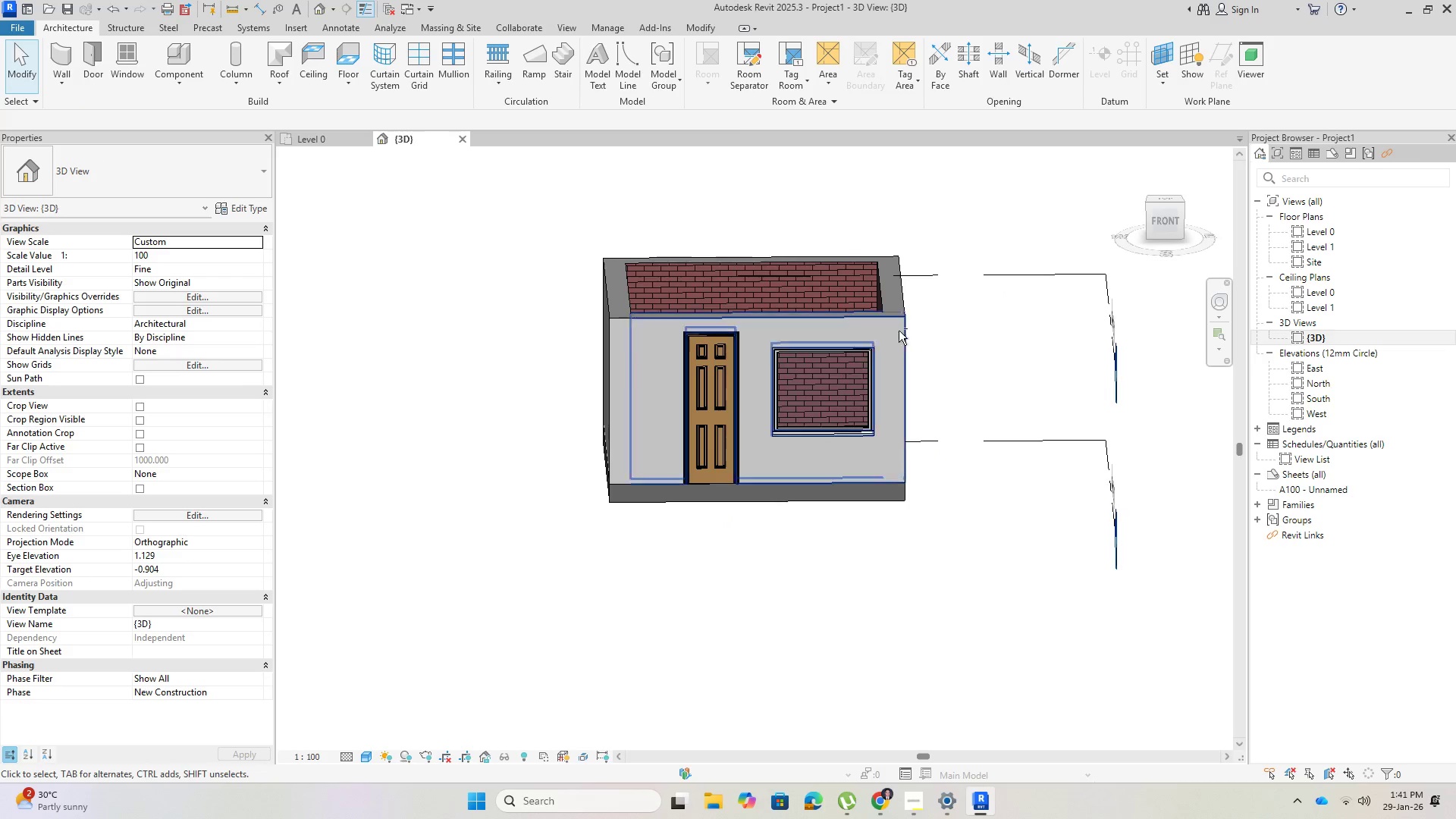 
key(Shift+ShiftLeft)
 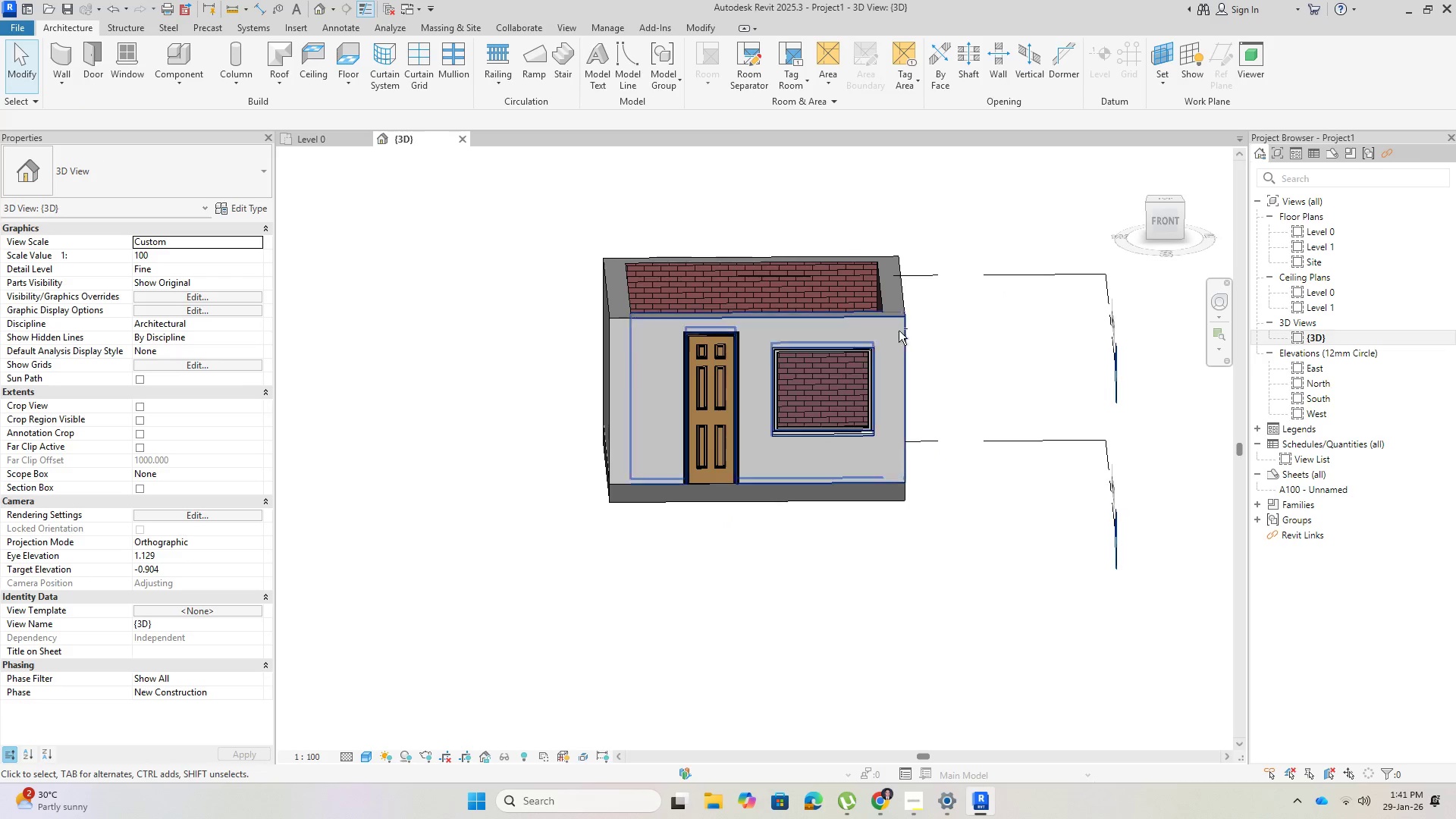 
key(Shift+ShiftLeft)
 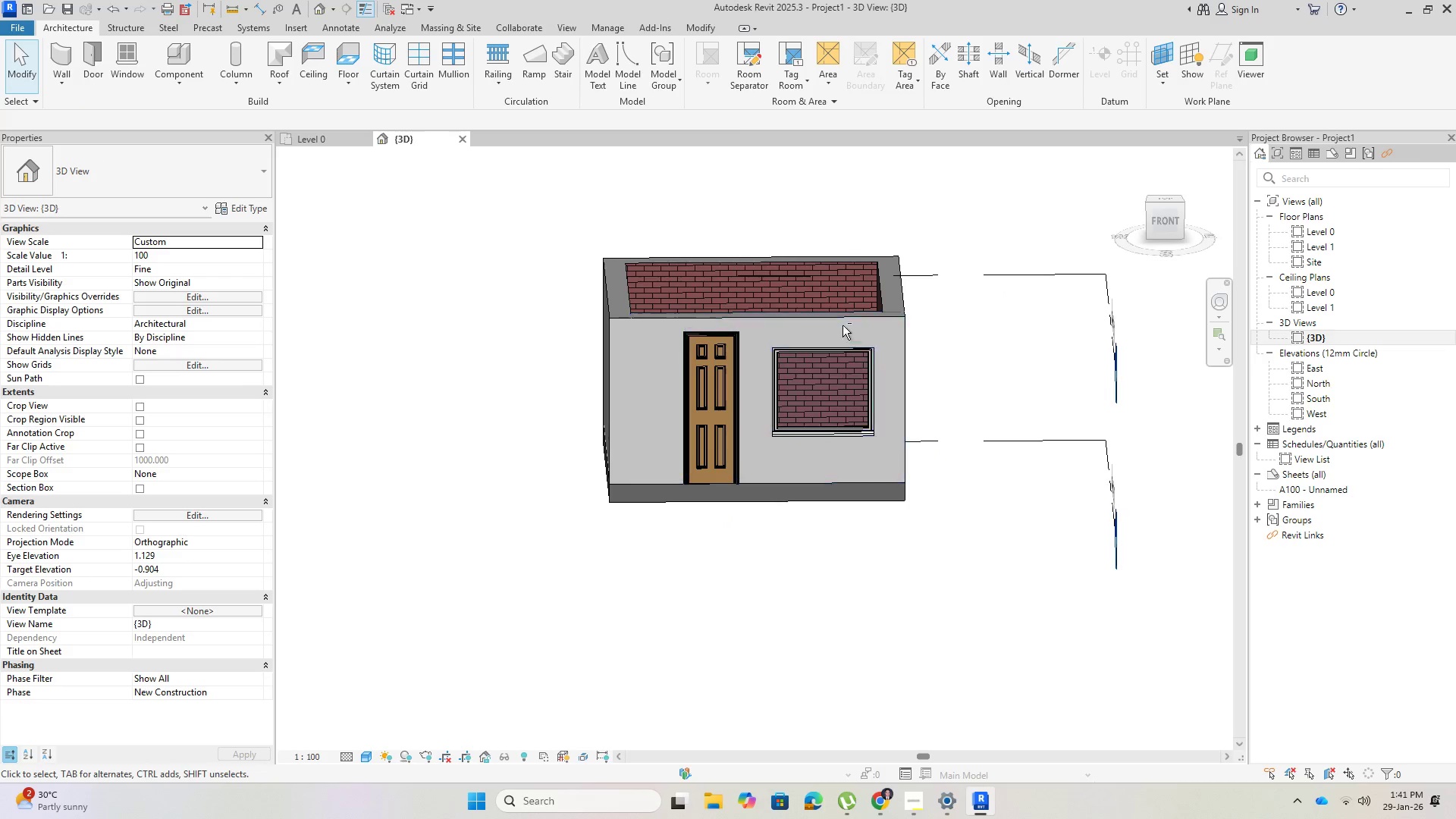 
key(Shift+ShiftLeft)
 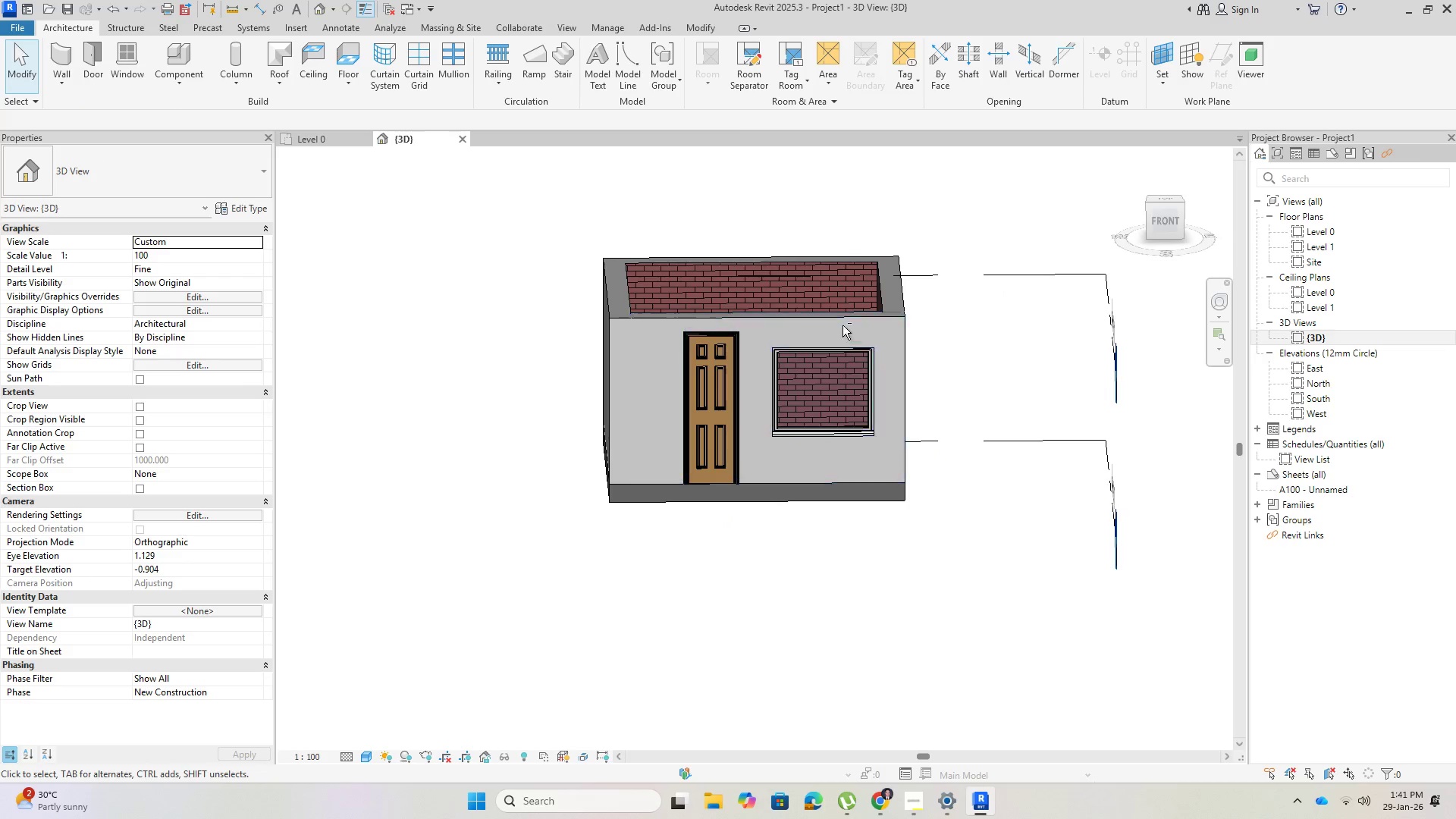 
key(Shift+ShiftLeft)
 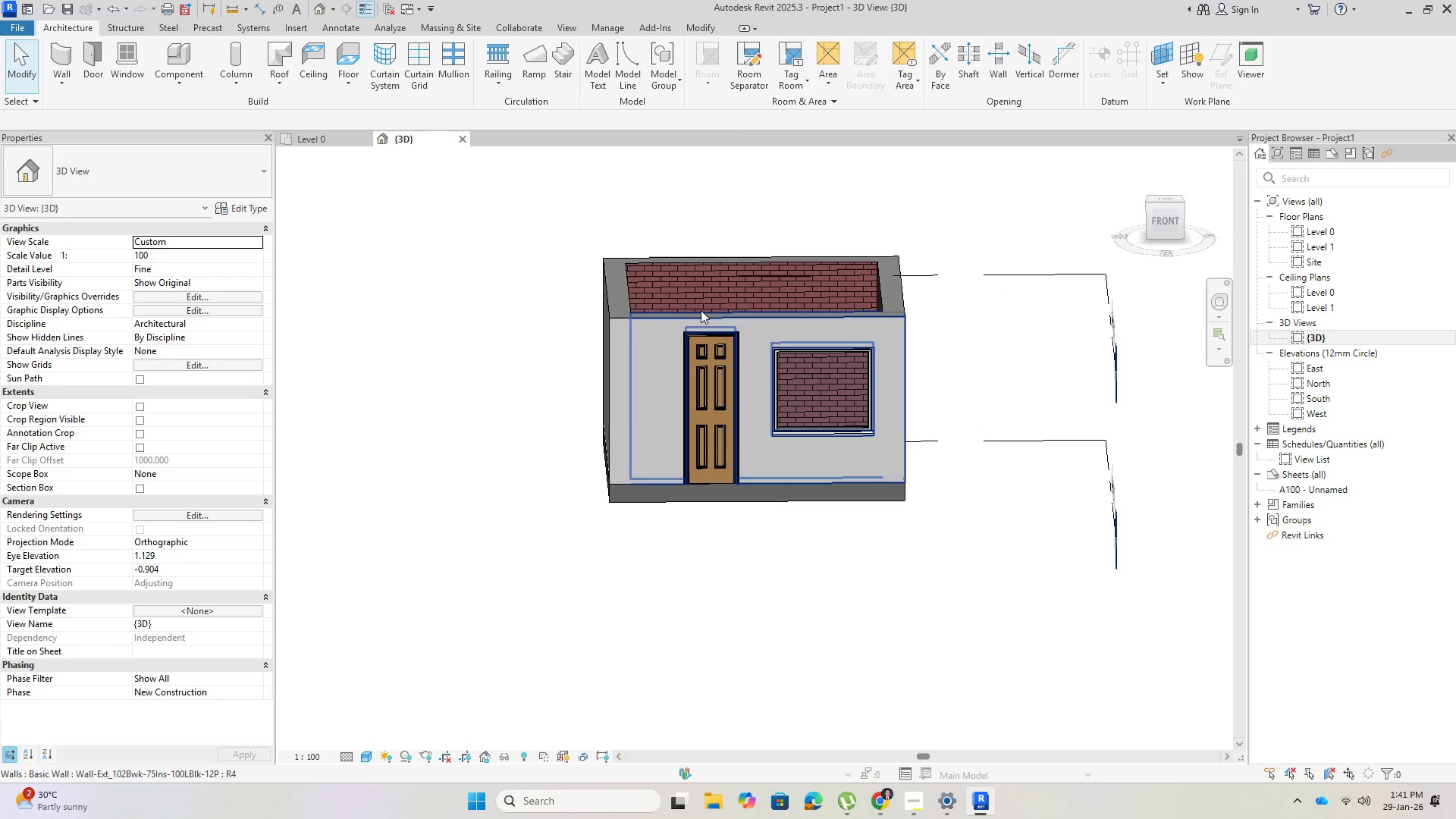 
key(Shift+ShiftLeft)
 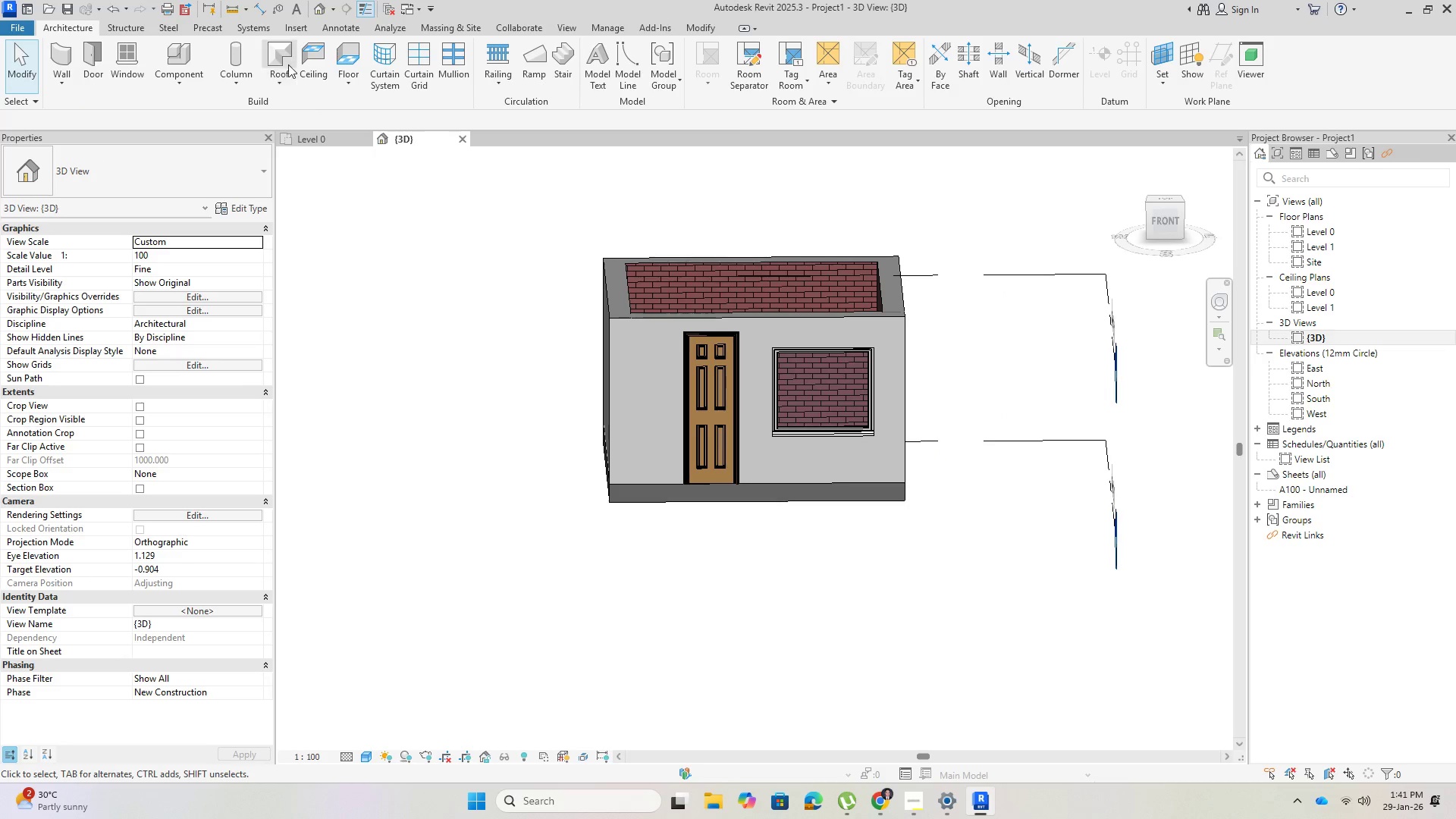 
left_click_drag(start_coordinate=[285, 65], to_coordinate=[284, 74])
 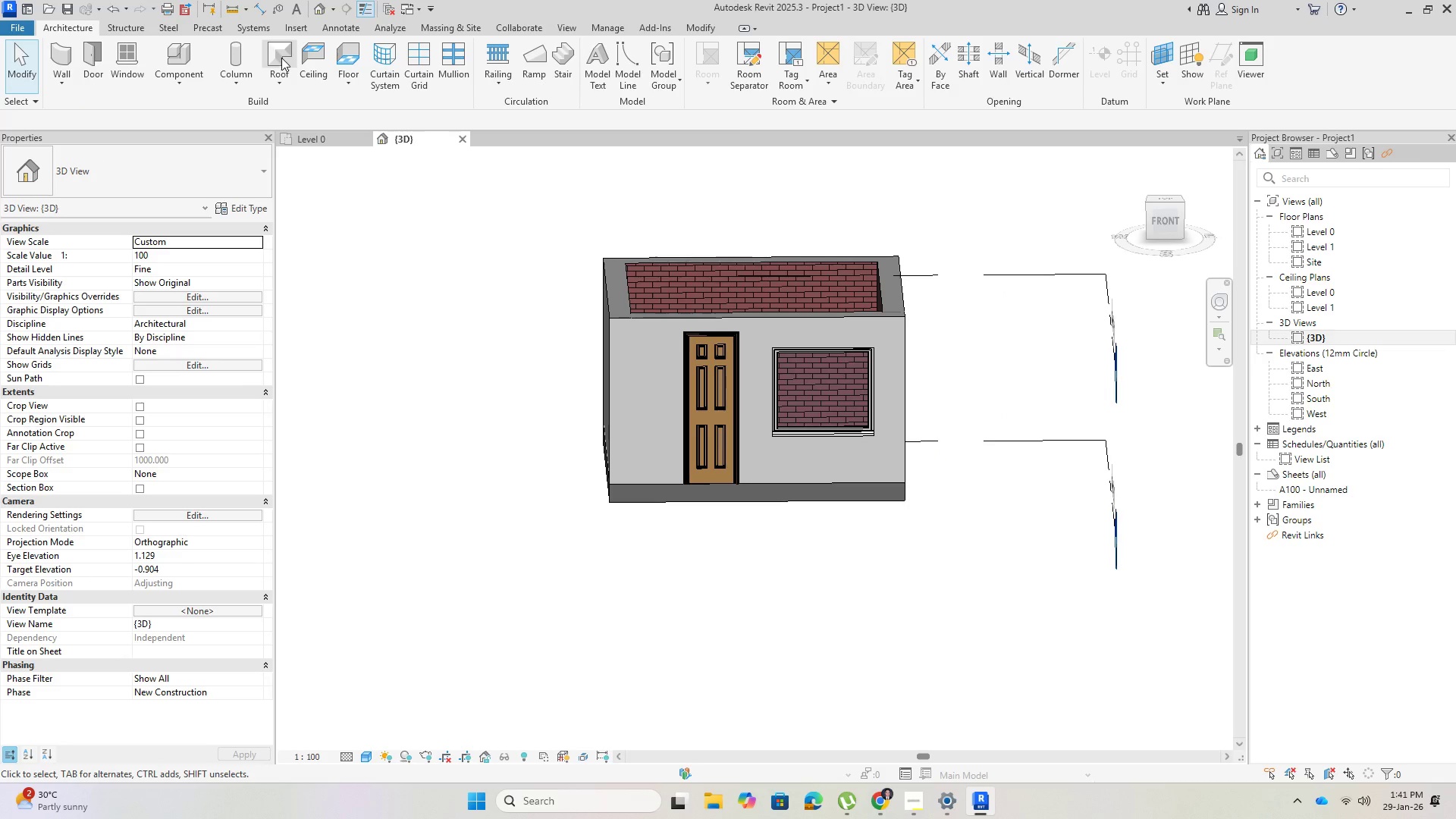 
left_click([278, 46])
 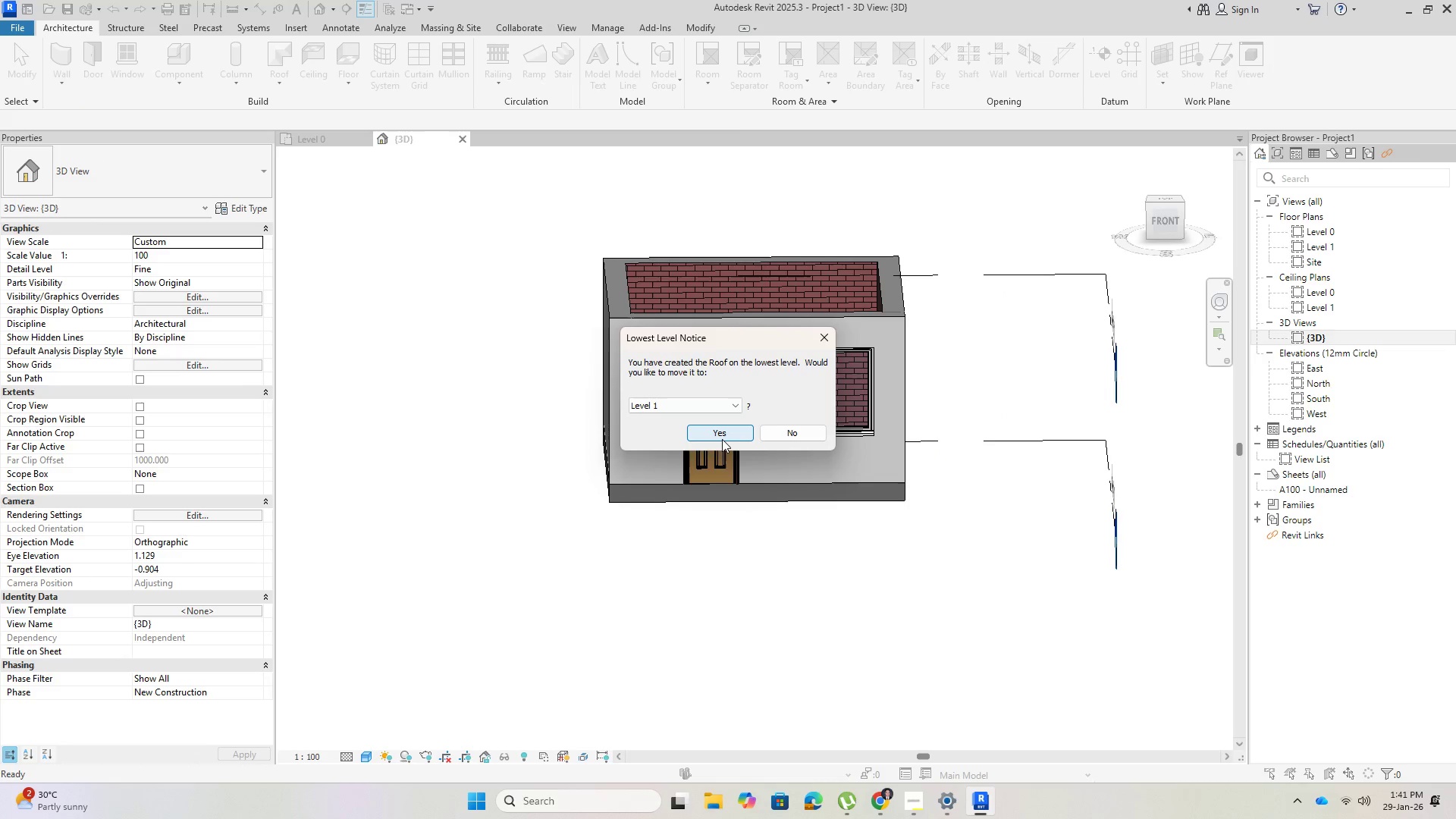 
left_click([722, 438])
 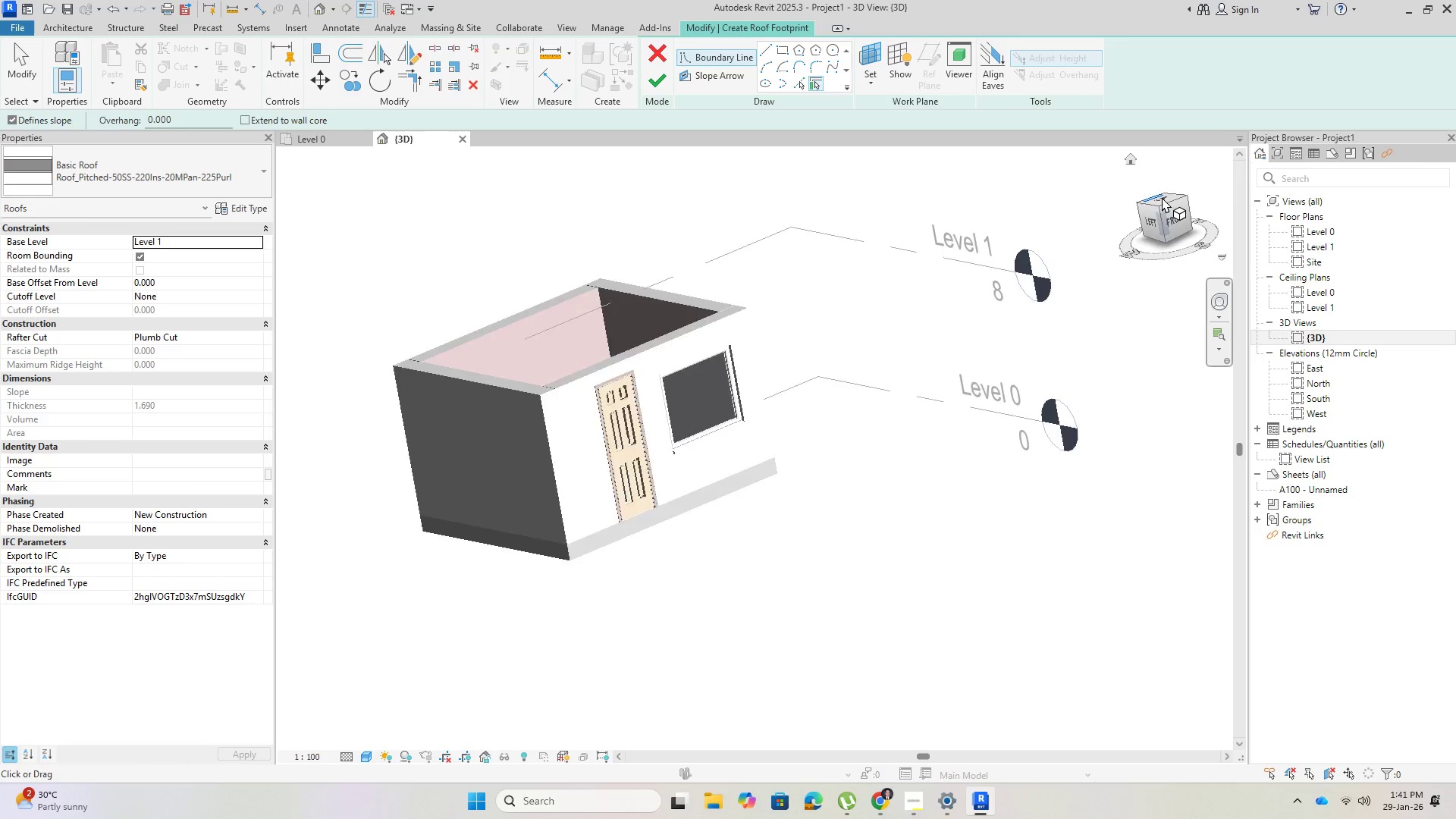 
left_click([1169, 205])
 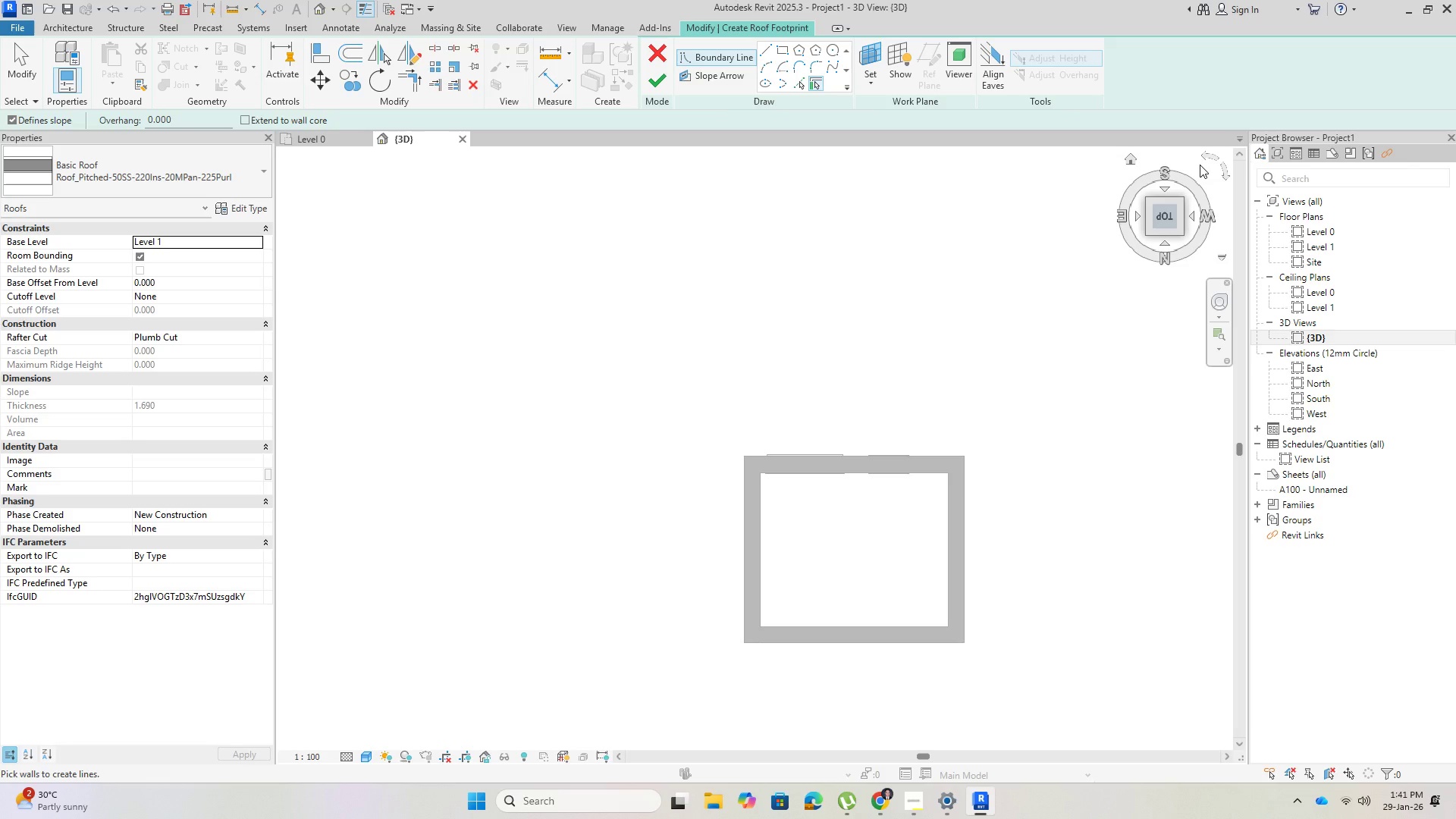 
left_click([1219, 163])
 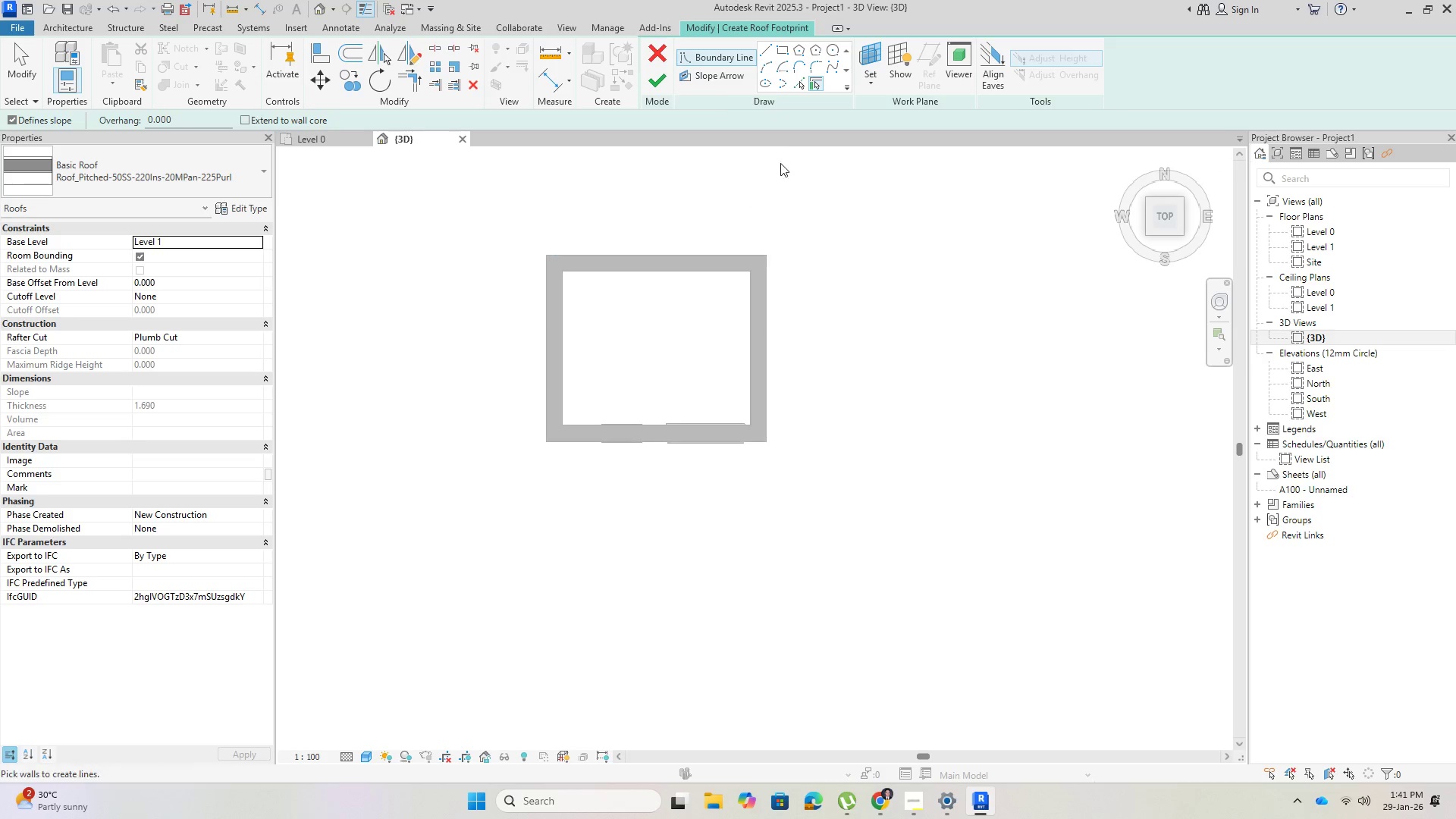 
left_click([783, 51])
 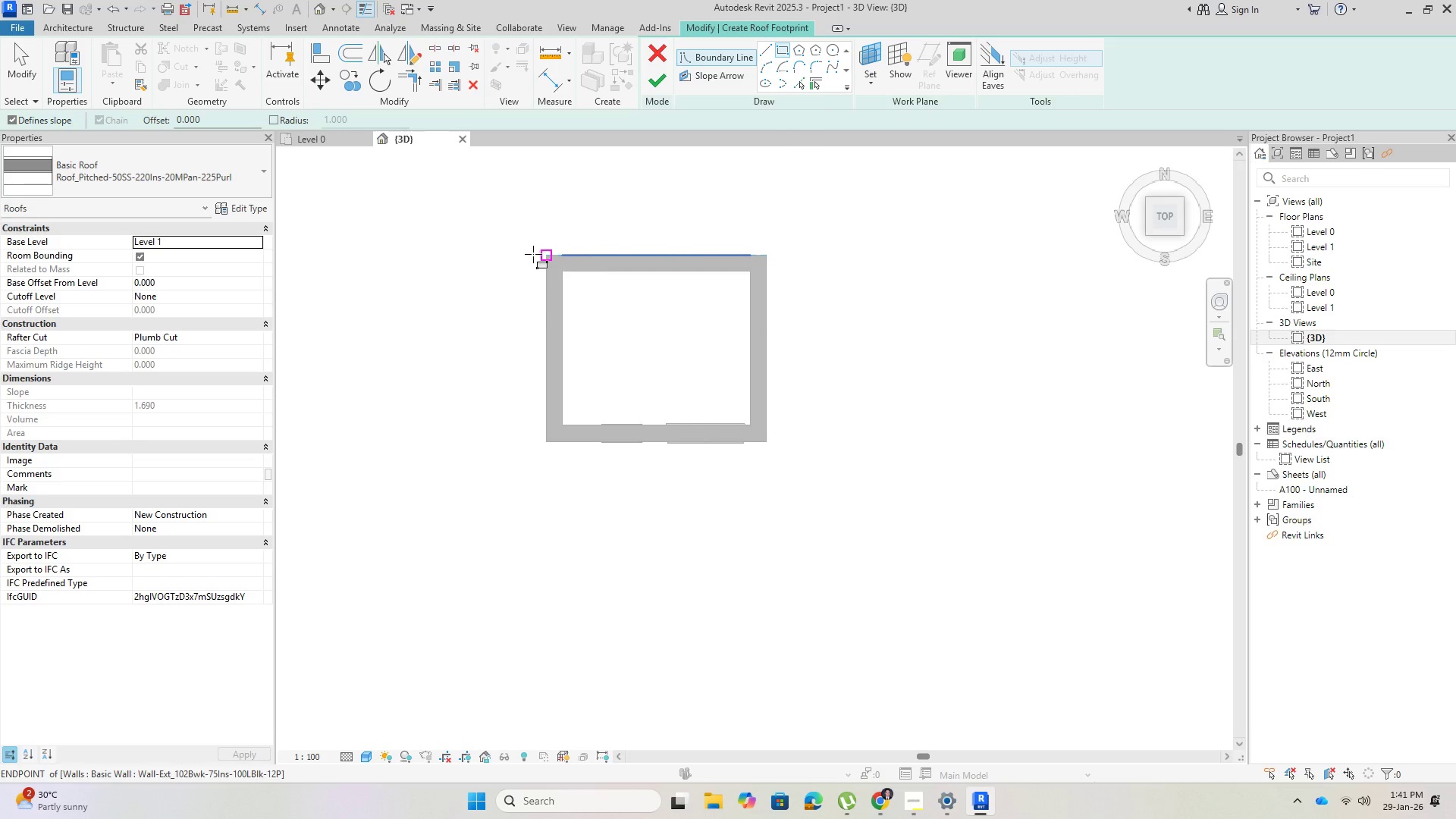 
left_click([171, 281])
 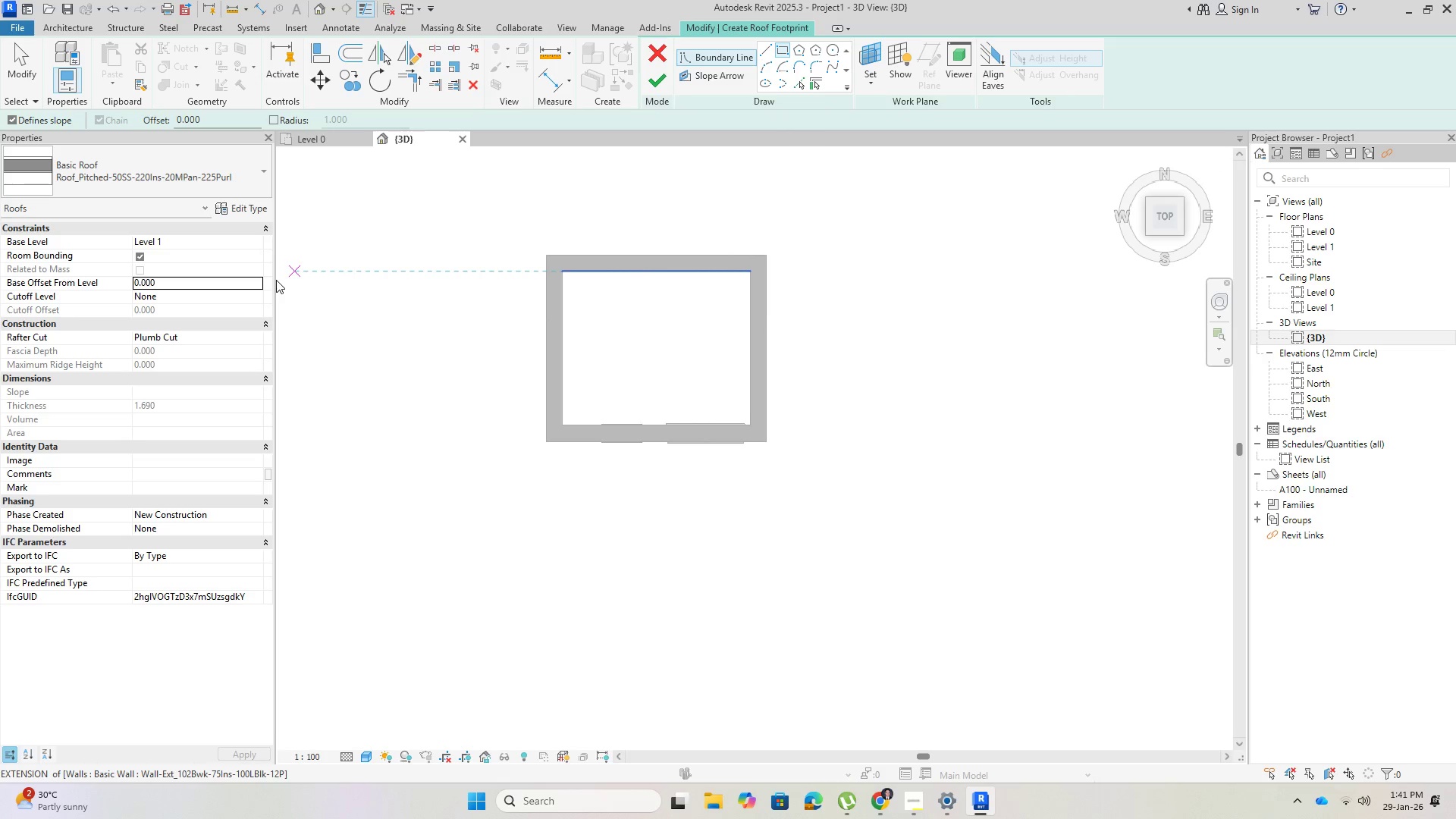 
key(Numpad1)
 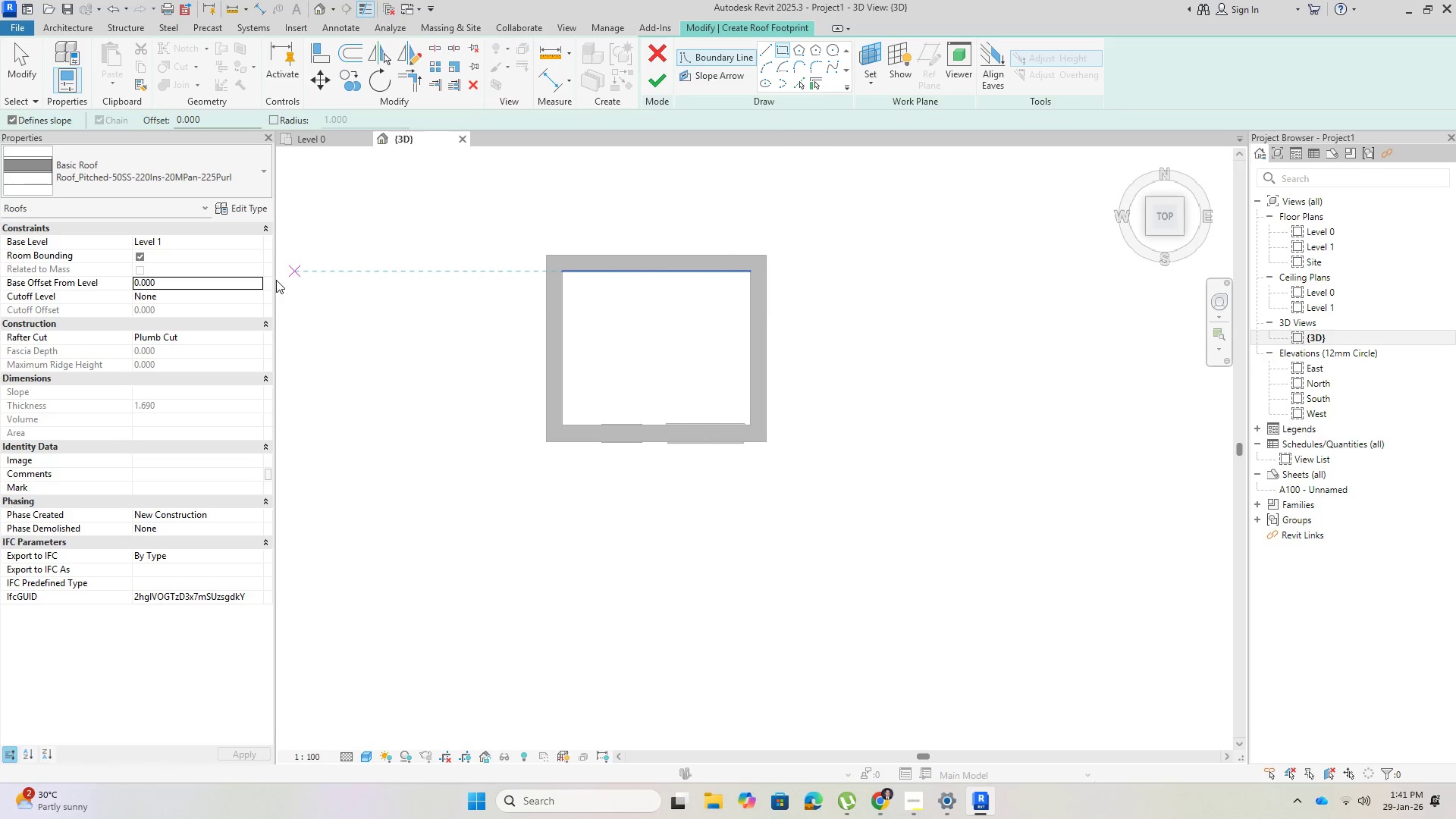 
key(NumpadDecimal)
 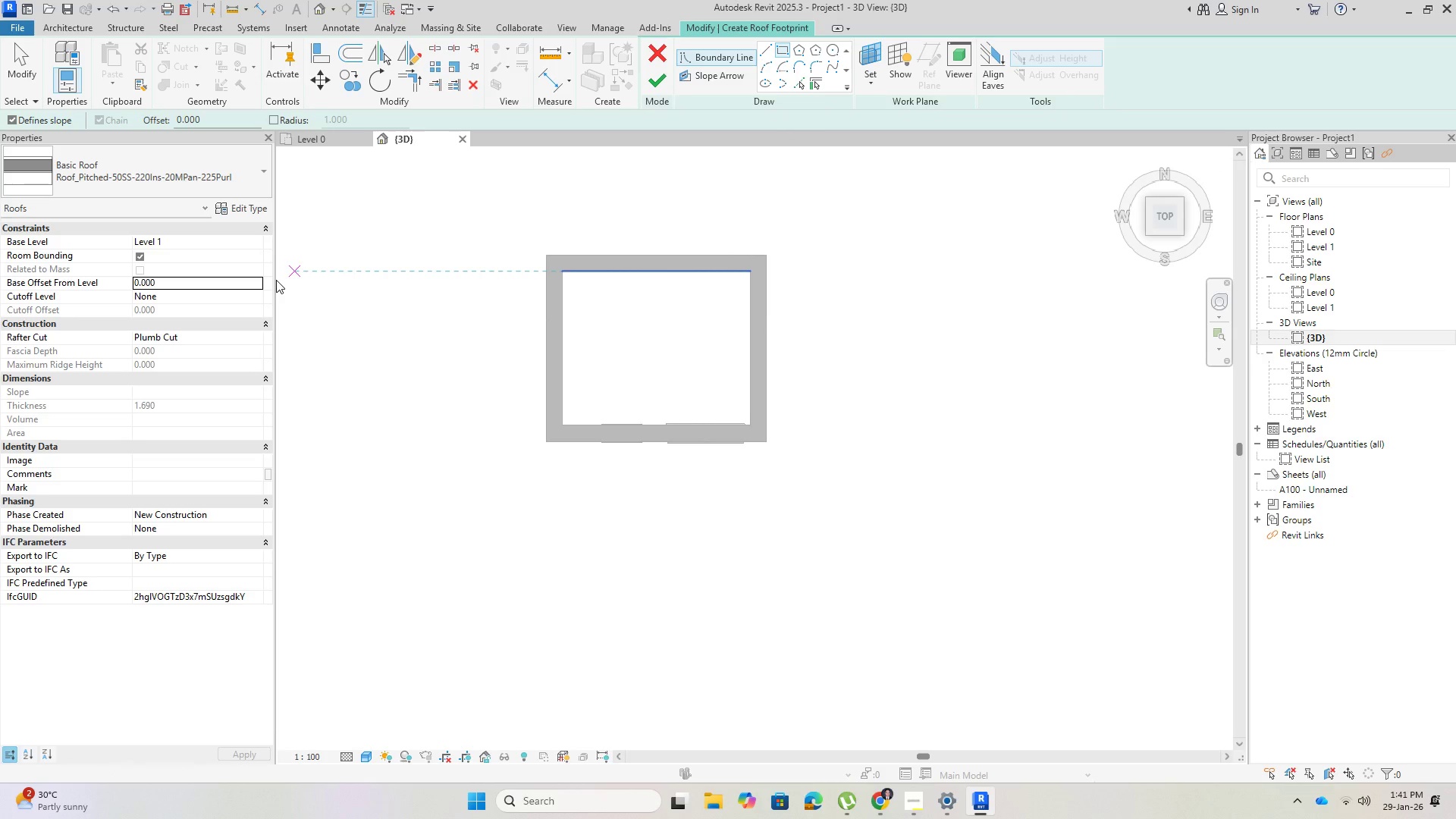 
key(Numpad5)
 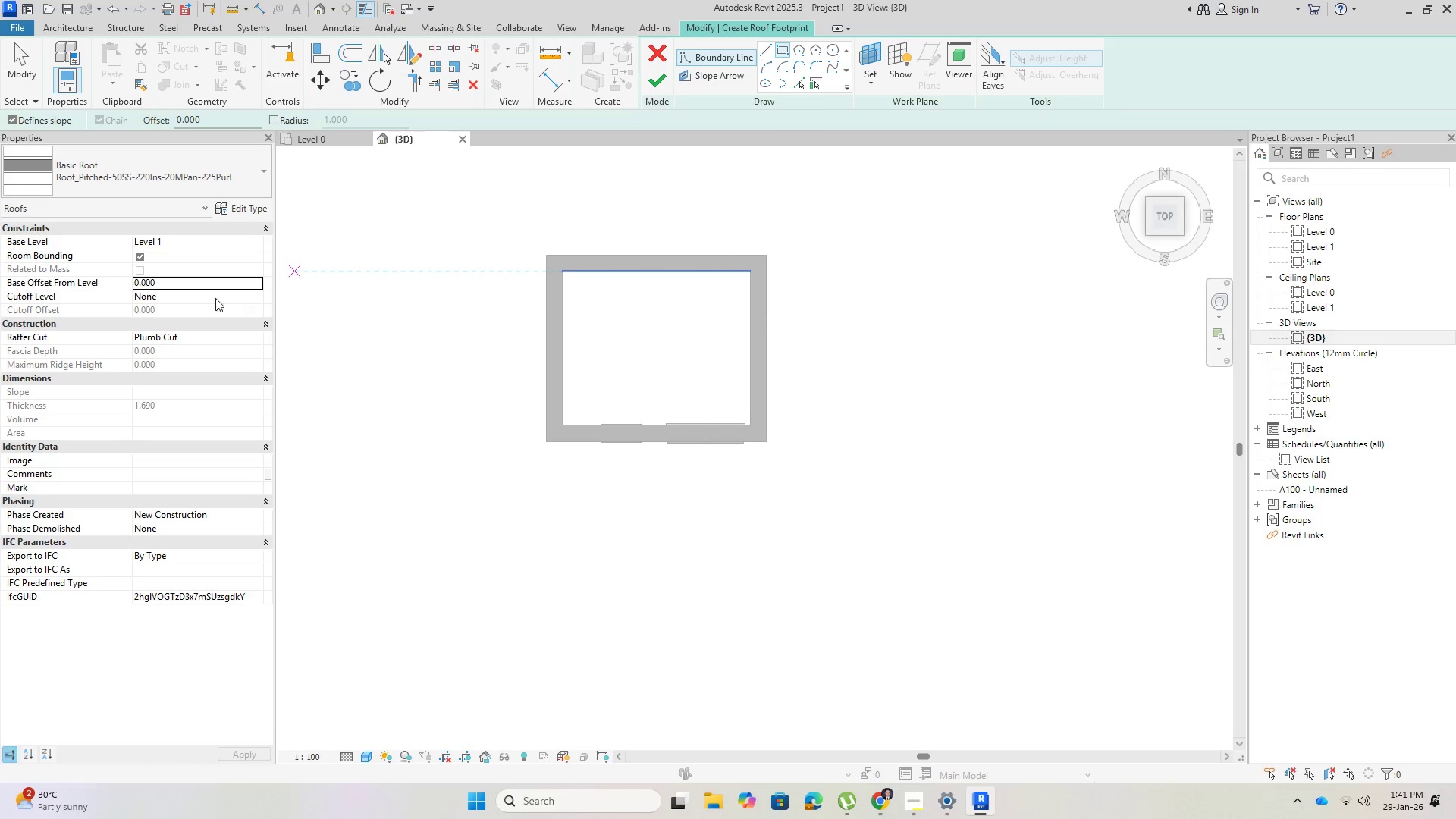 
left_click([204, 284])
 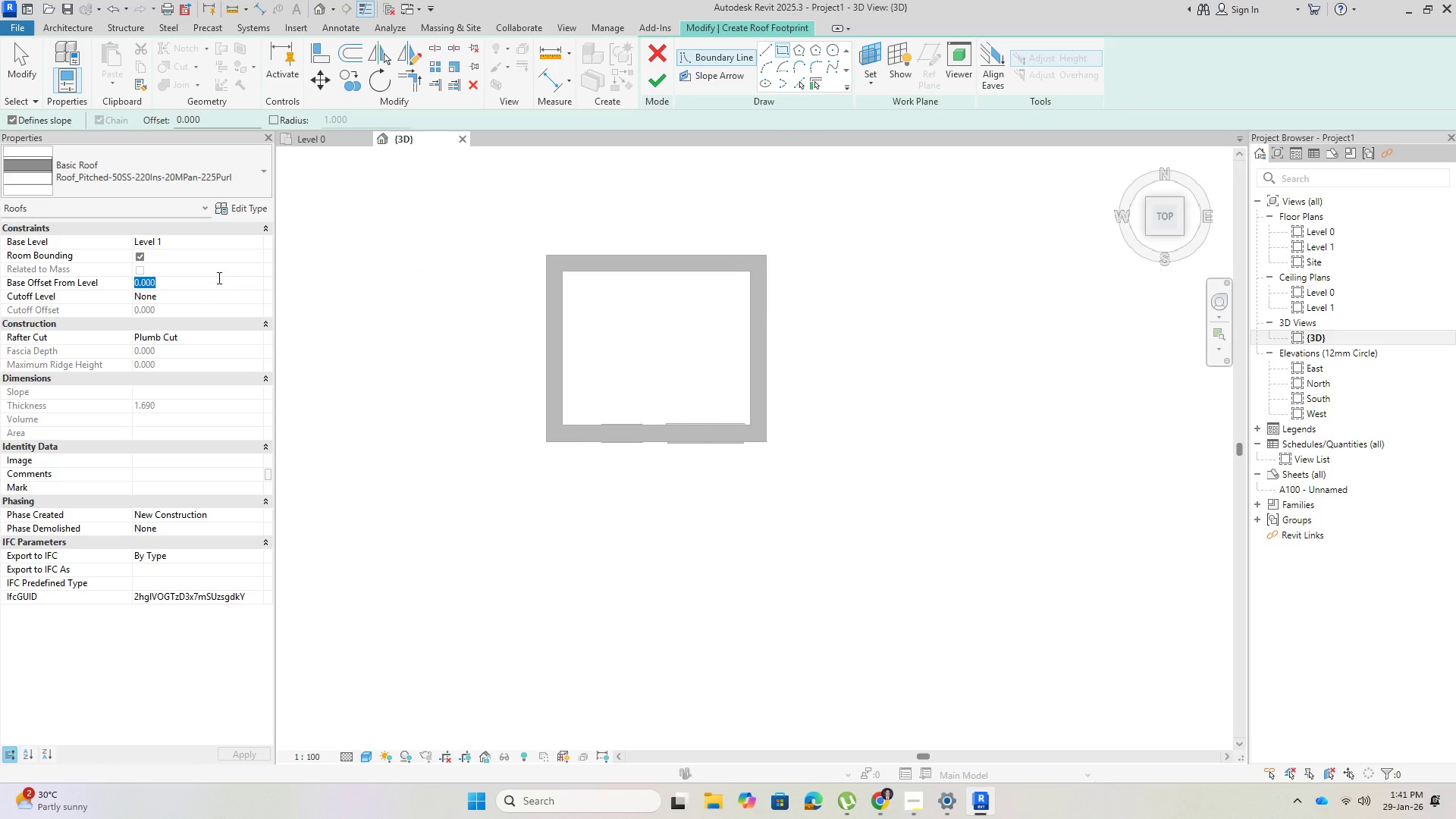 
key(Numpad1)
 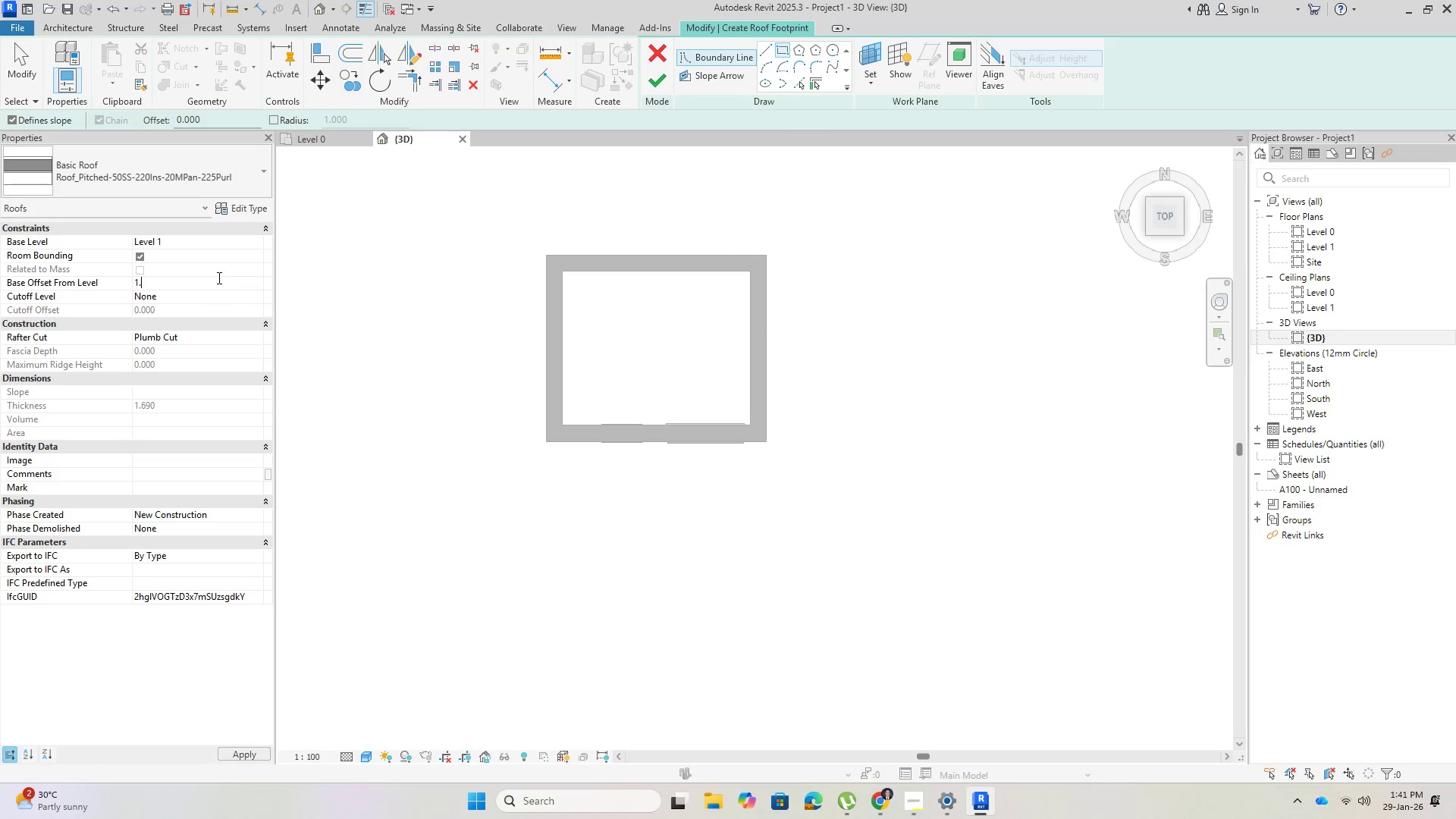 
key(NumpadDecimal)
 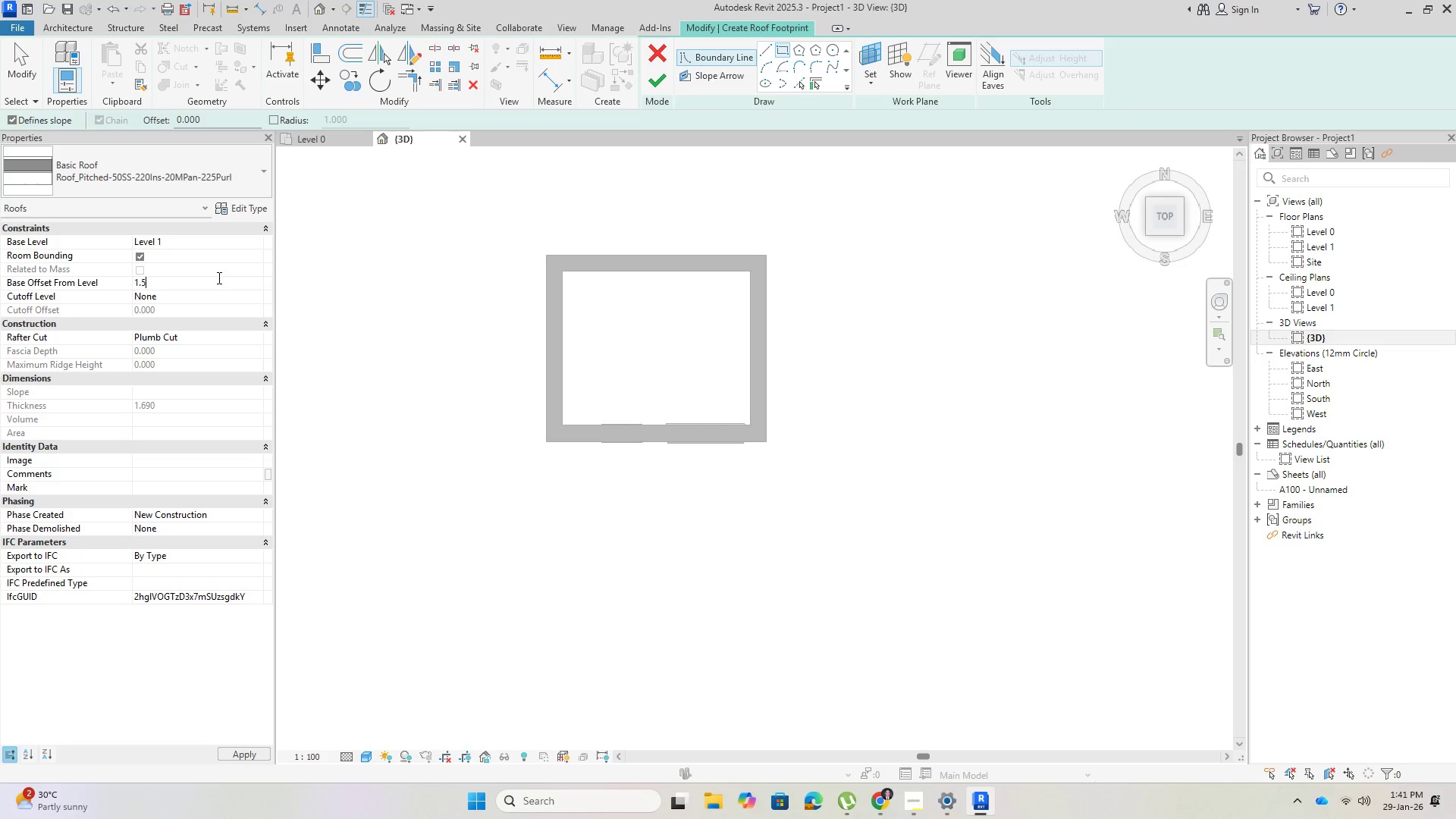 
key(Numpad5)
 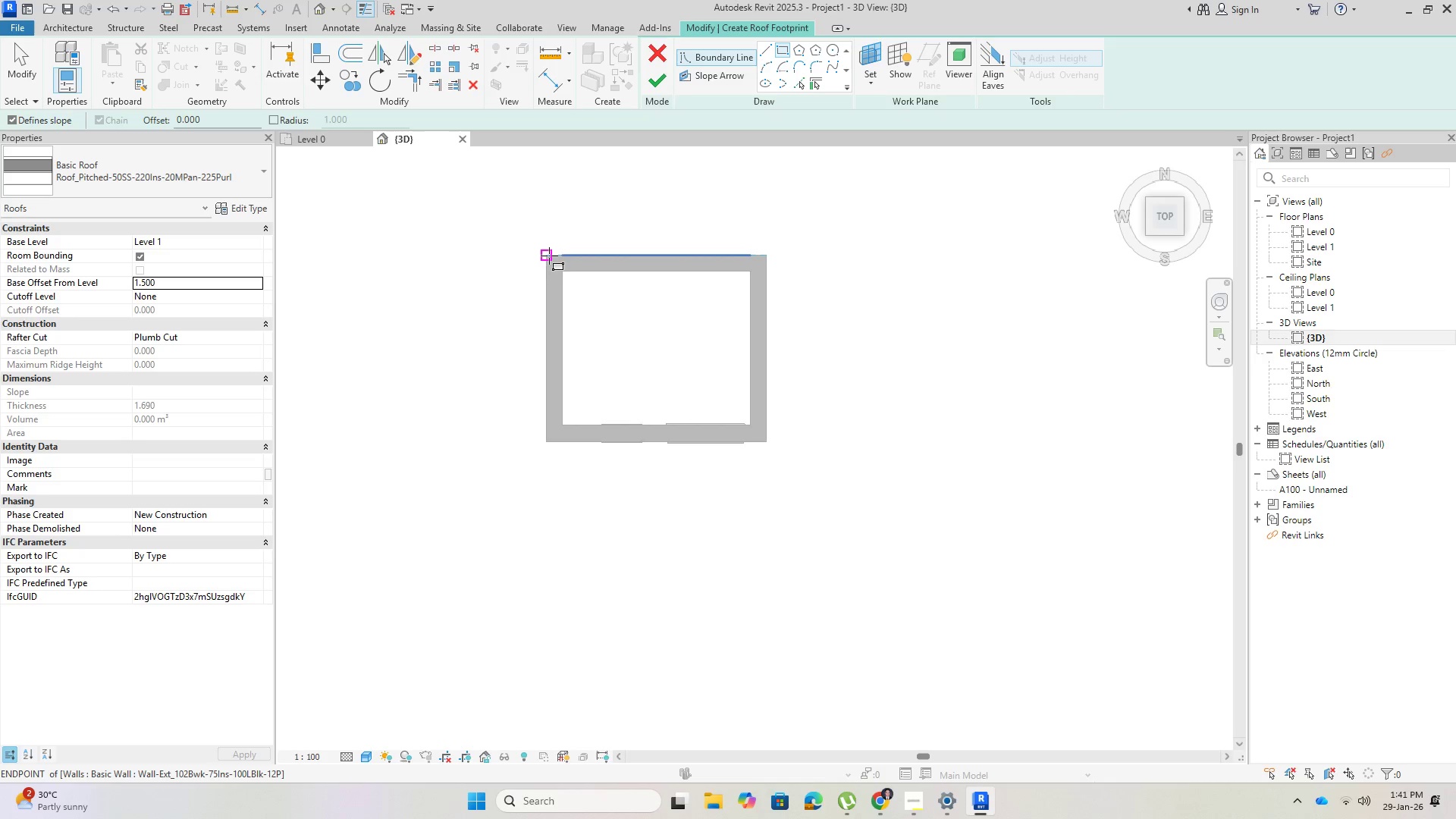 
left_click([548, 253])
 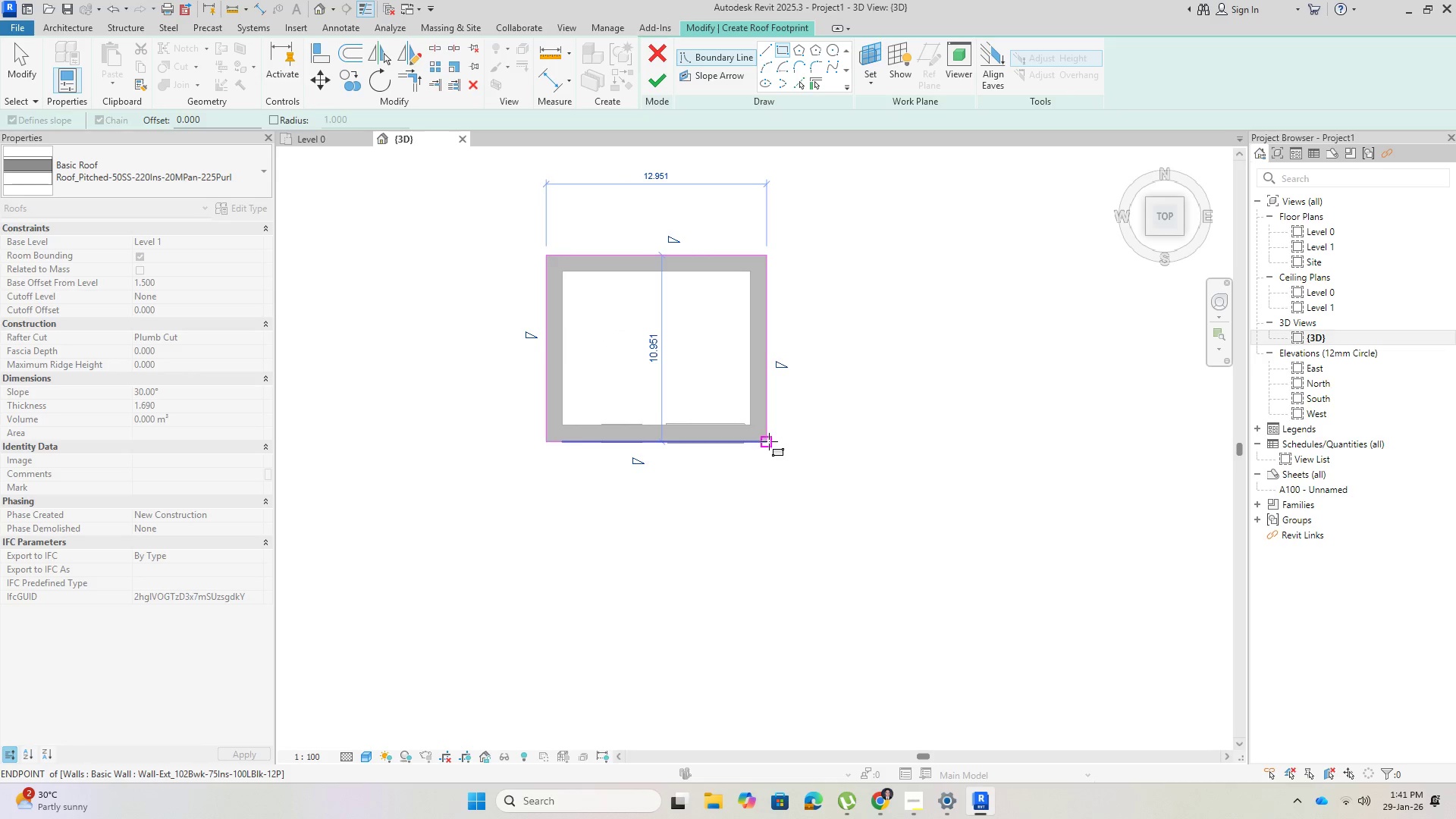 
left_click([767, 438])
 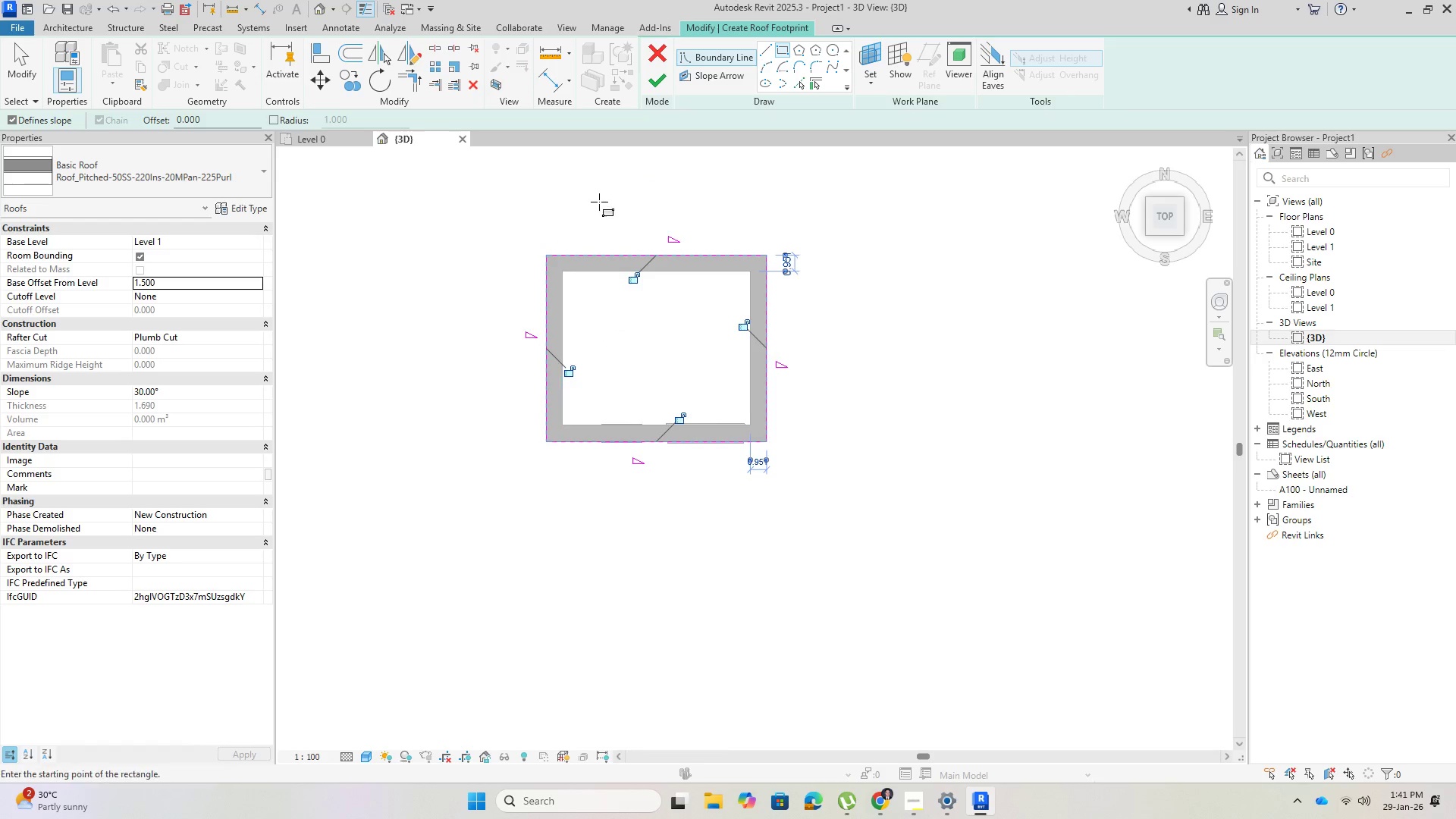 
wait(5.5)
 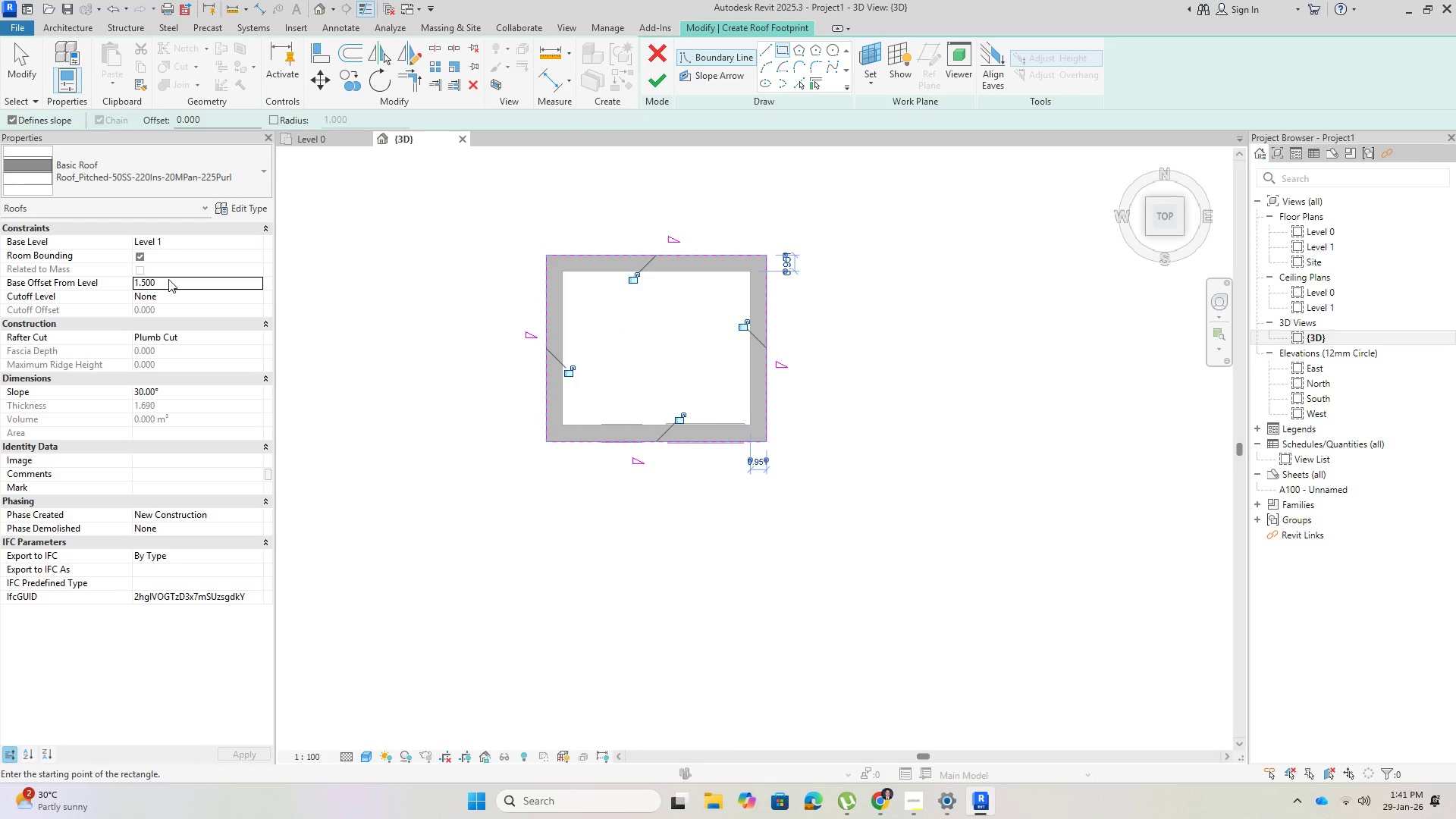 
left_click([654, 74])
 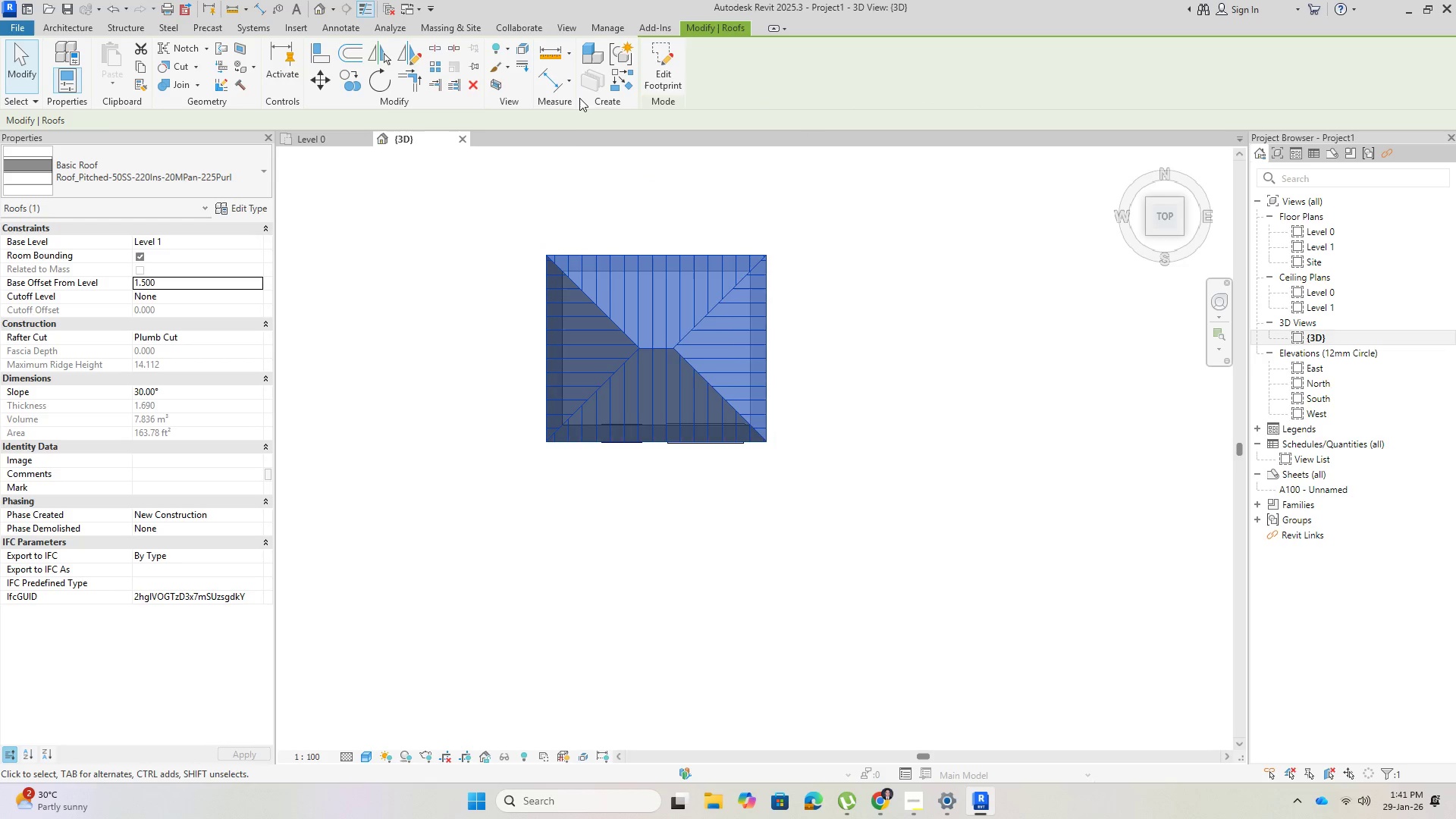 
hold_key(key=ShiftLeft, duration=1.5)
 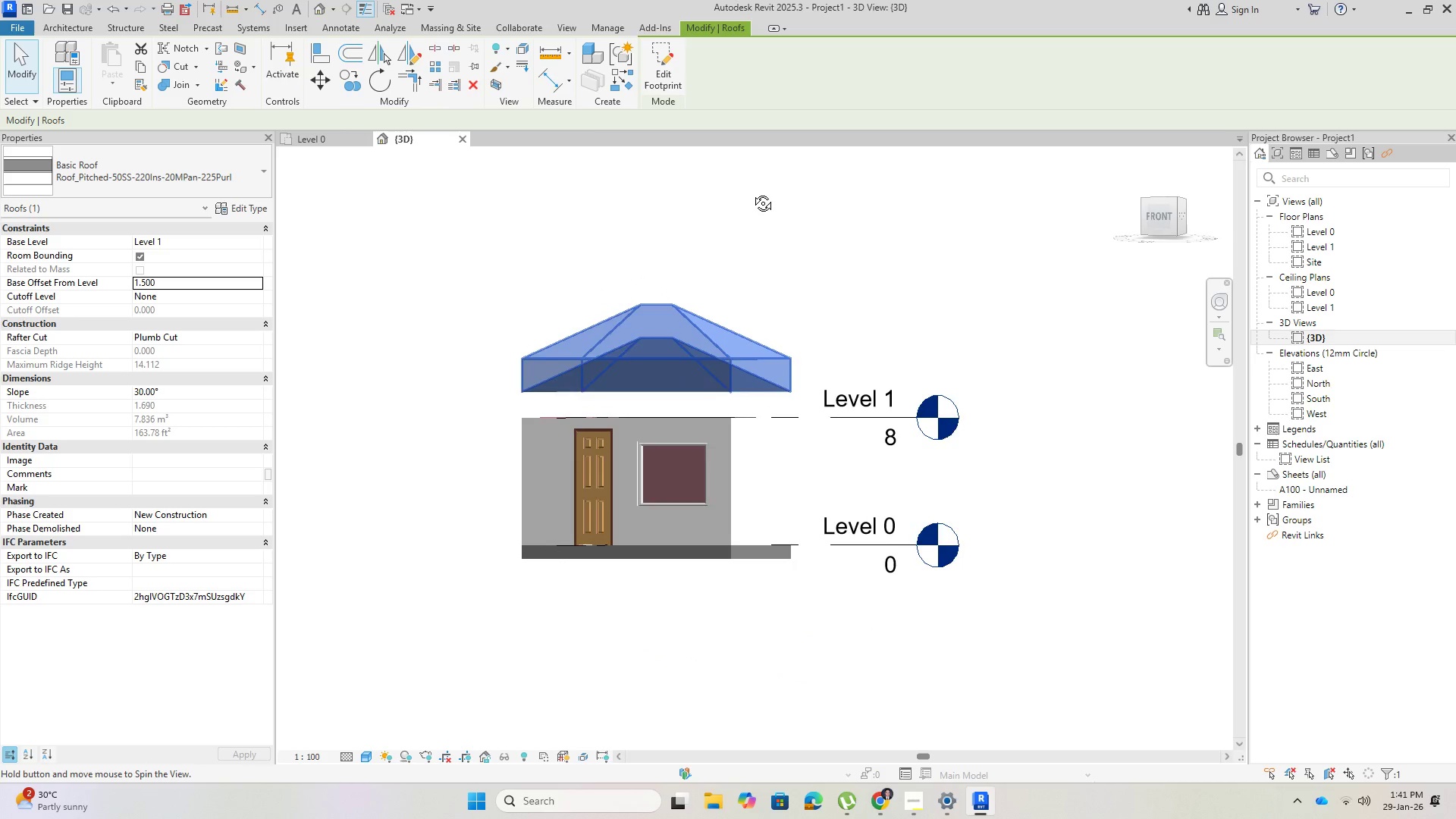 
hold_key(key=ShiftLeft, duration=1.17)
 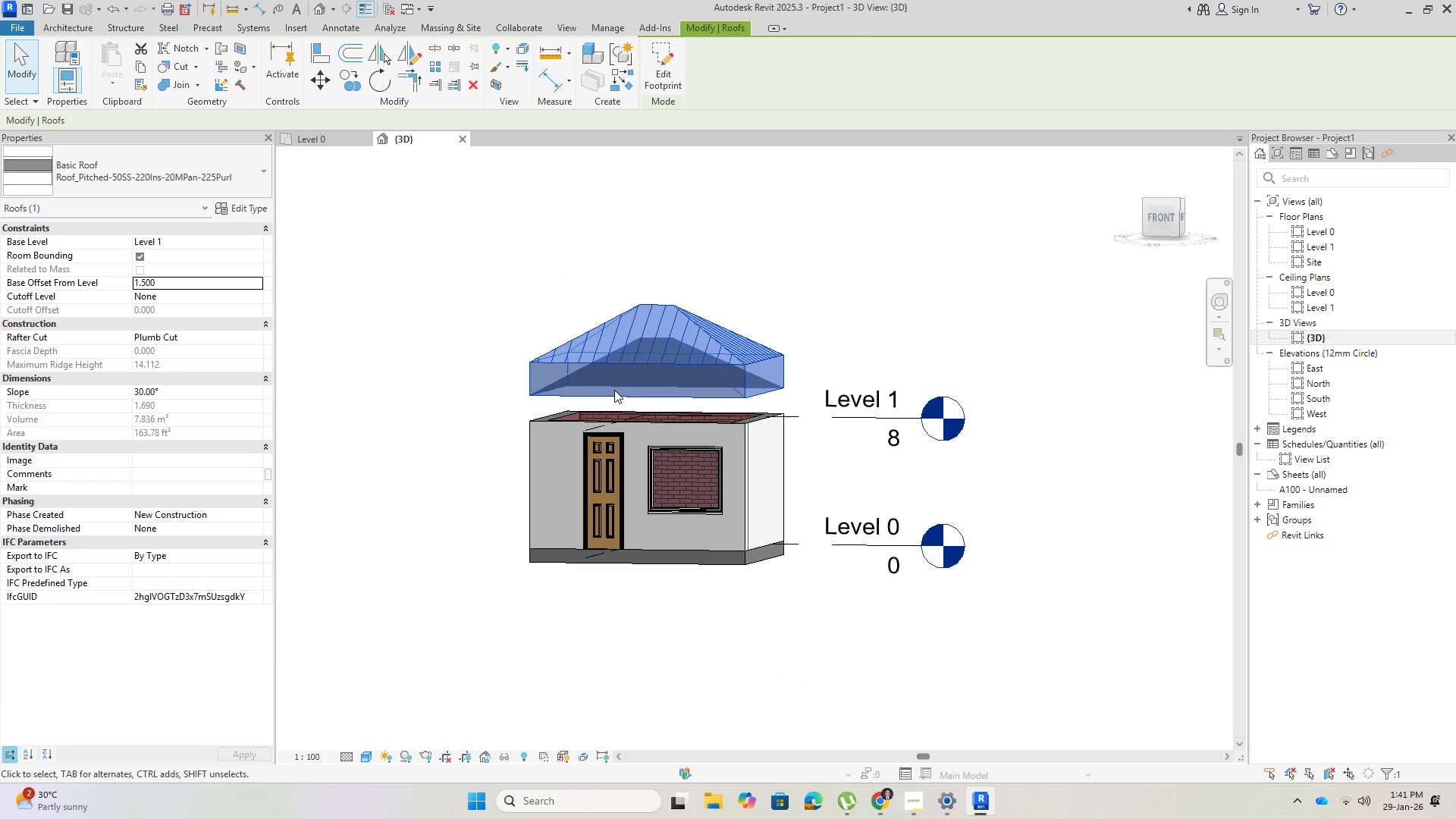 
left_click([614, 390])
 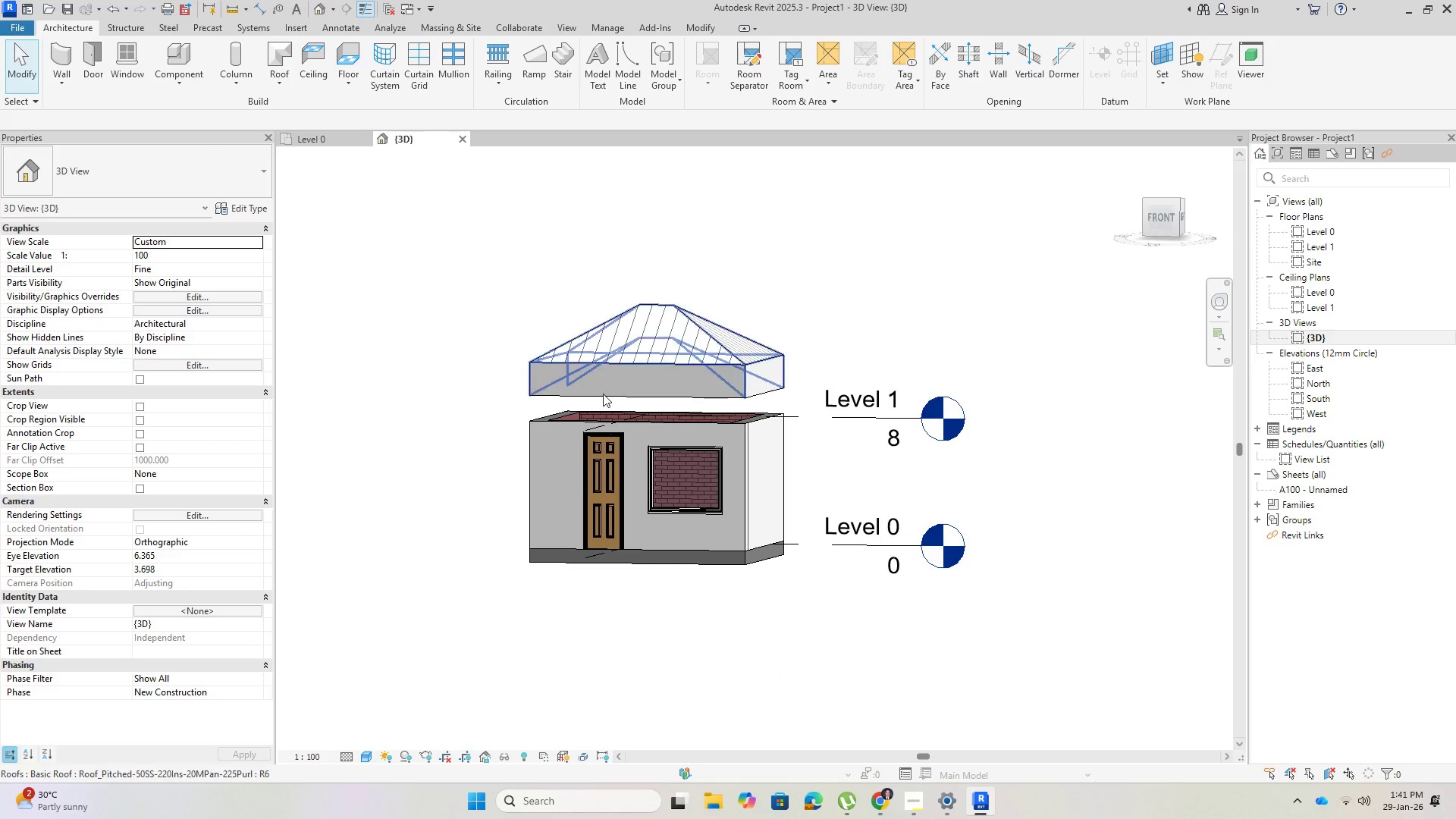 
left_click([603, 394])
 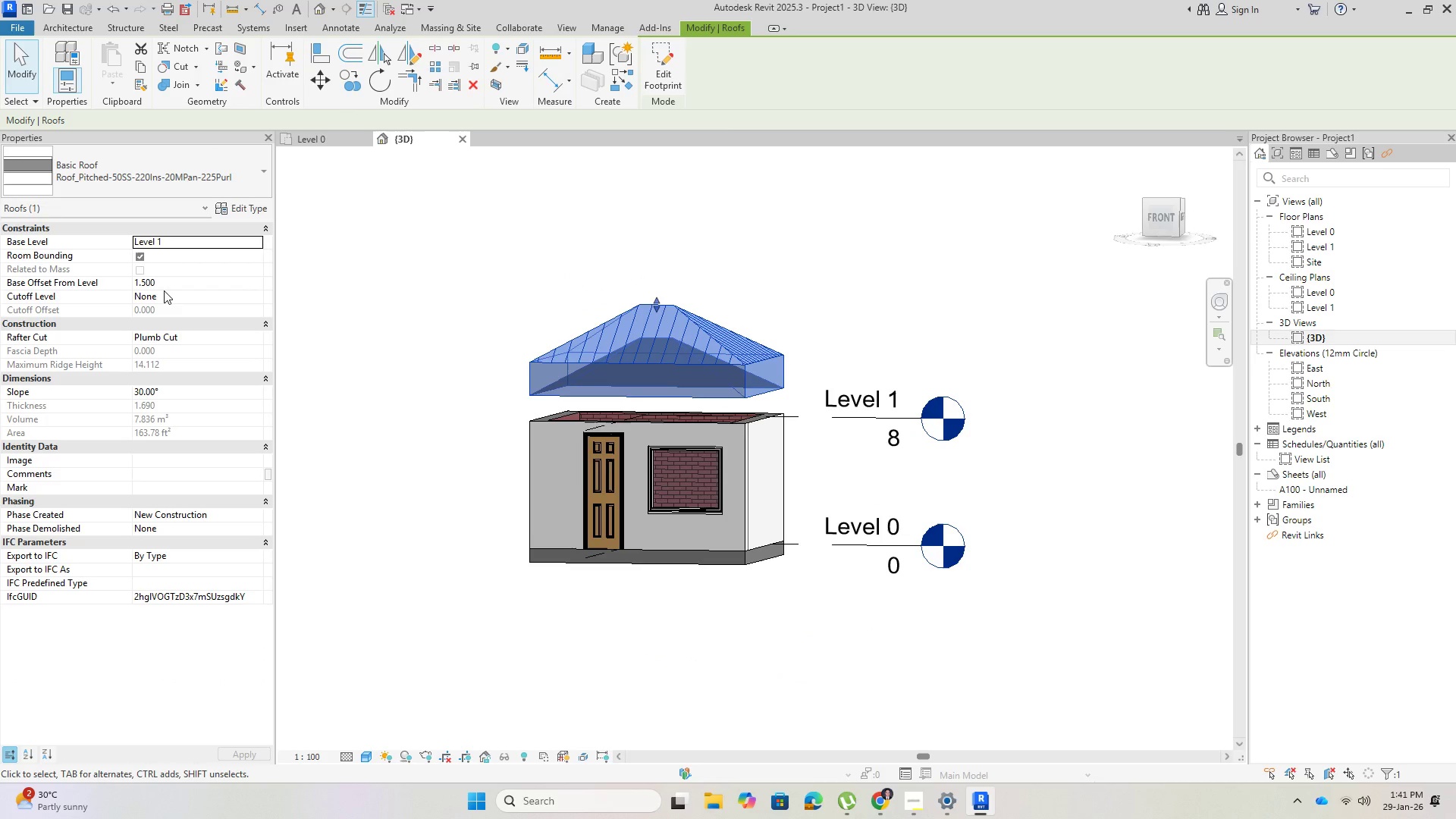 
left_click([159, 284])
 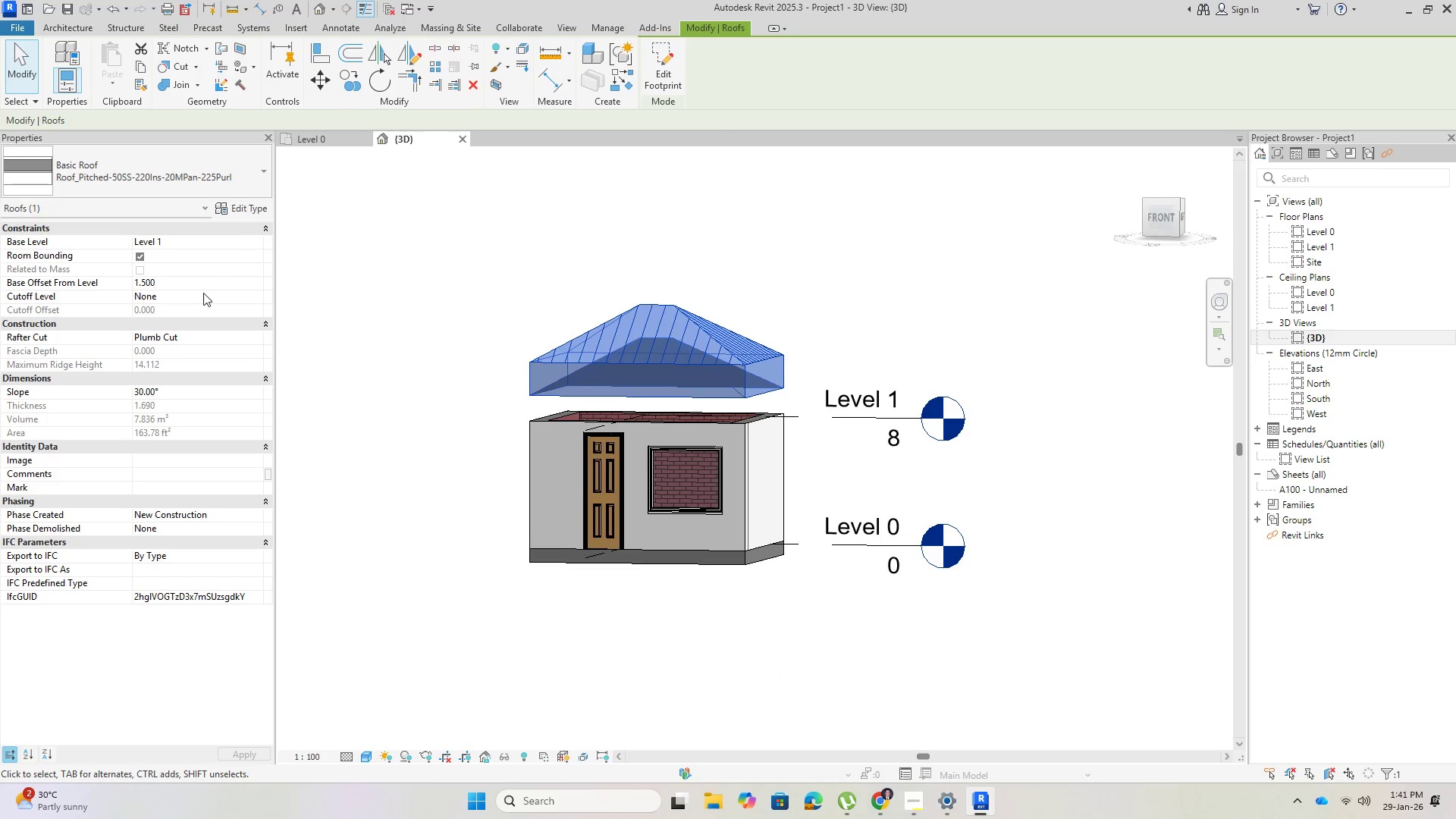 
left_click_drag(start_coordinate=[199, 290], to_coordinate=[191, 286])
 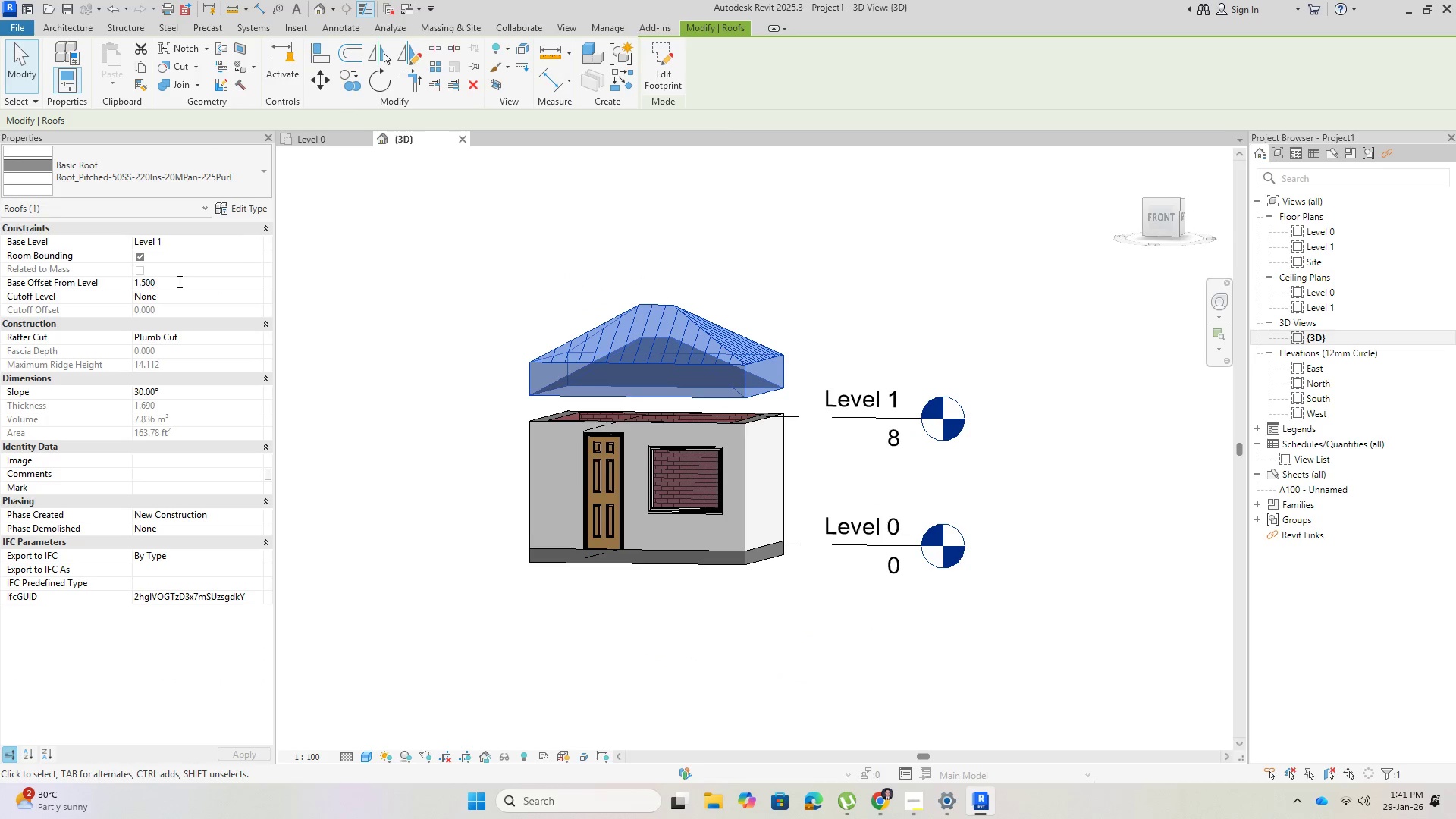 
left_click([178, 281])
 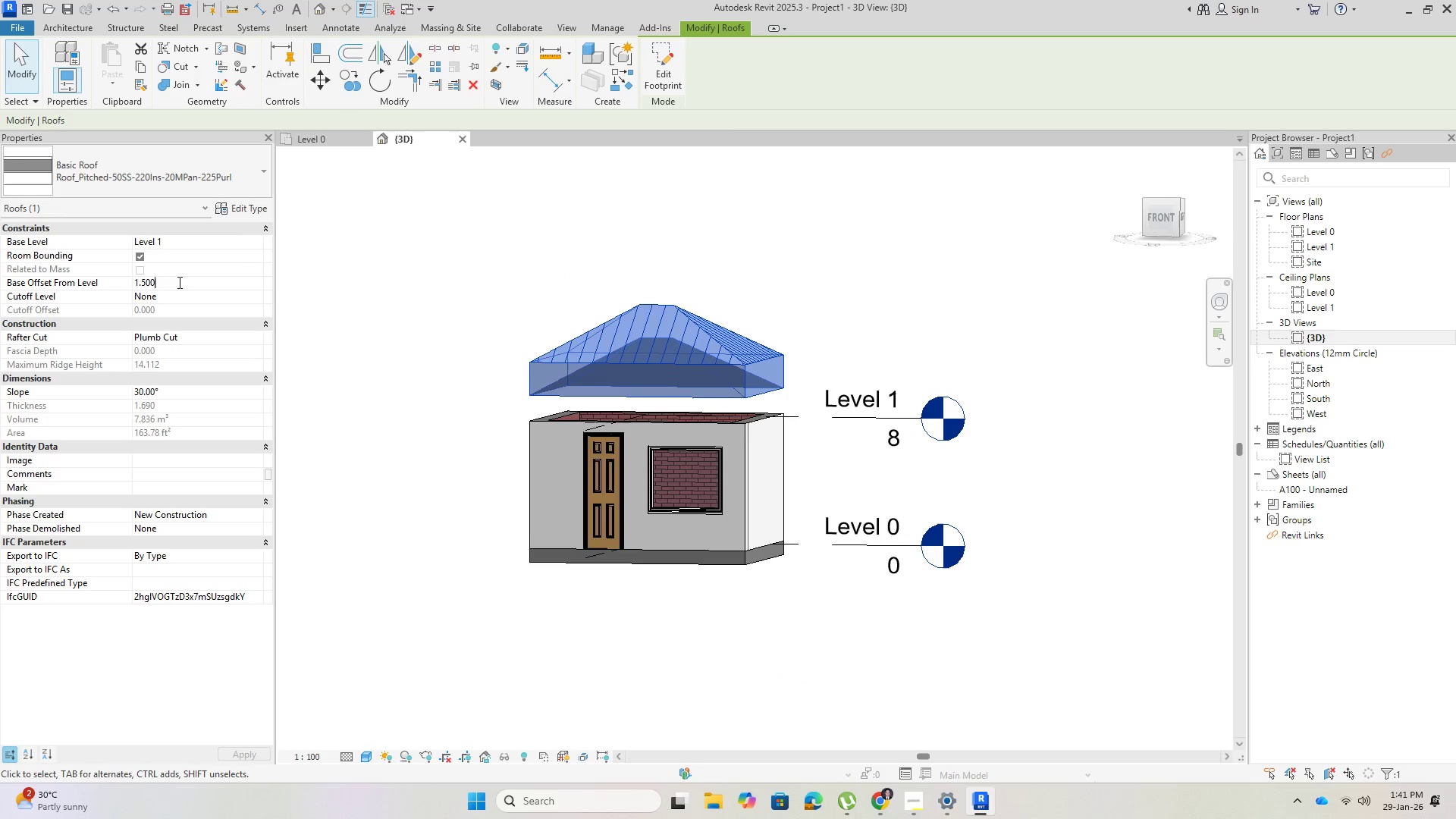 
left_click_drag(start_coordinate=[178, 282], to_coordinate=[114, 288])
 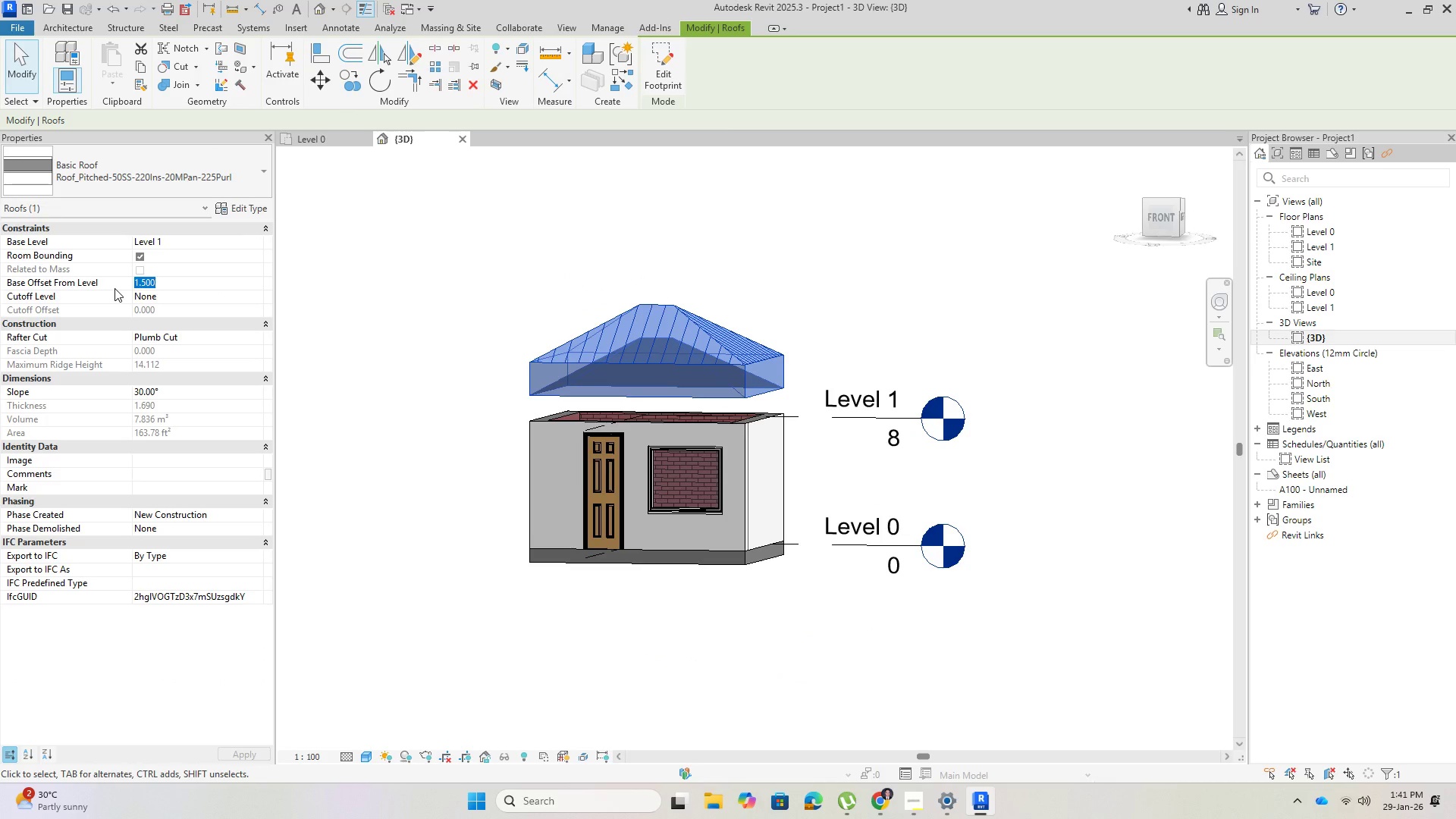 
key(Numpad0)
 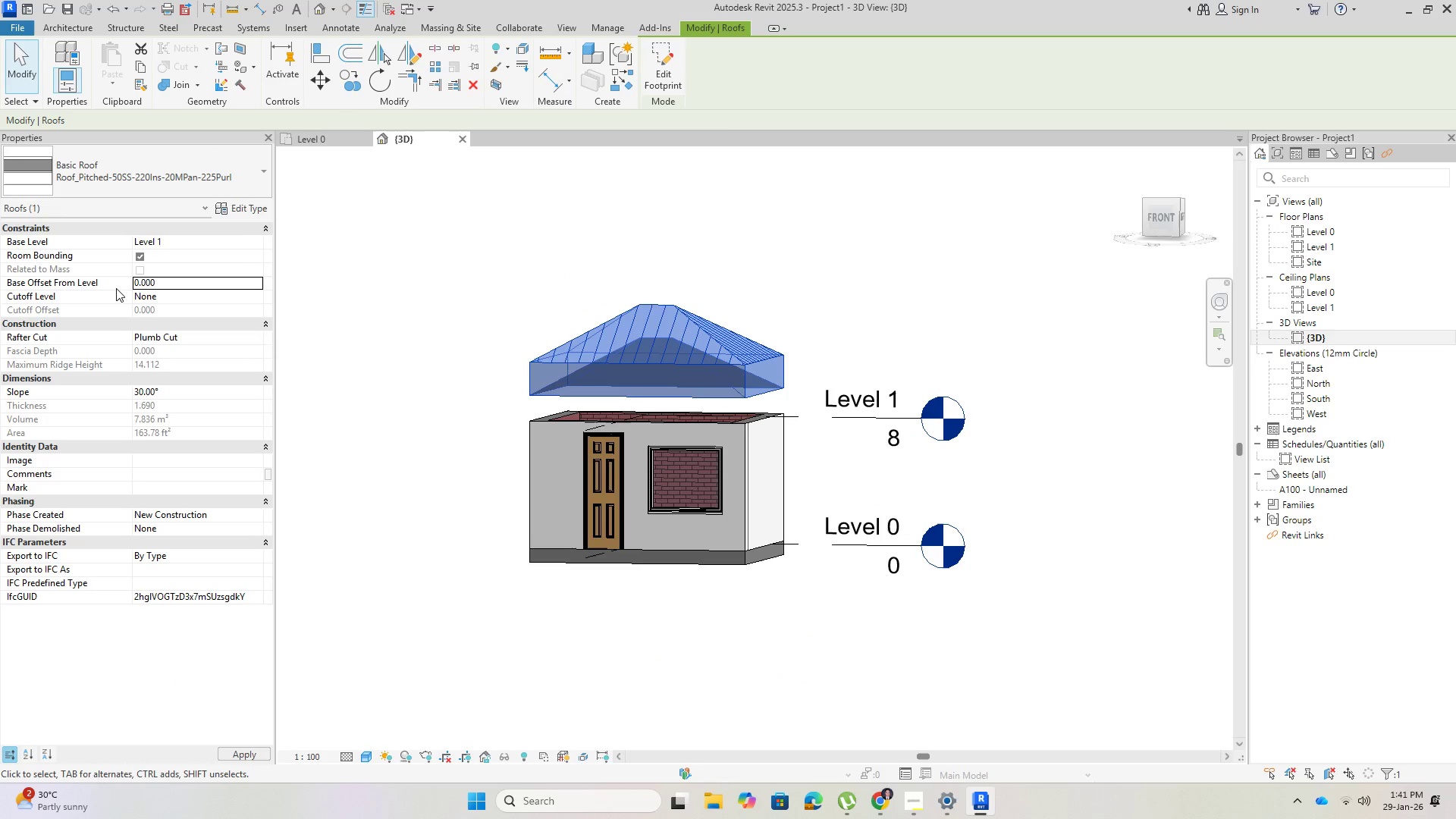 
key(Enter)
 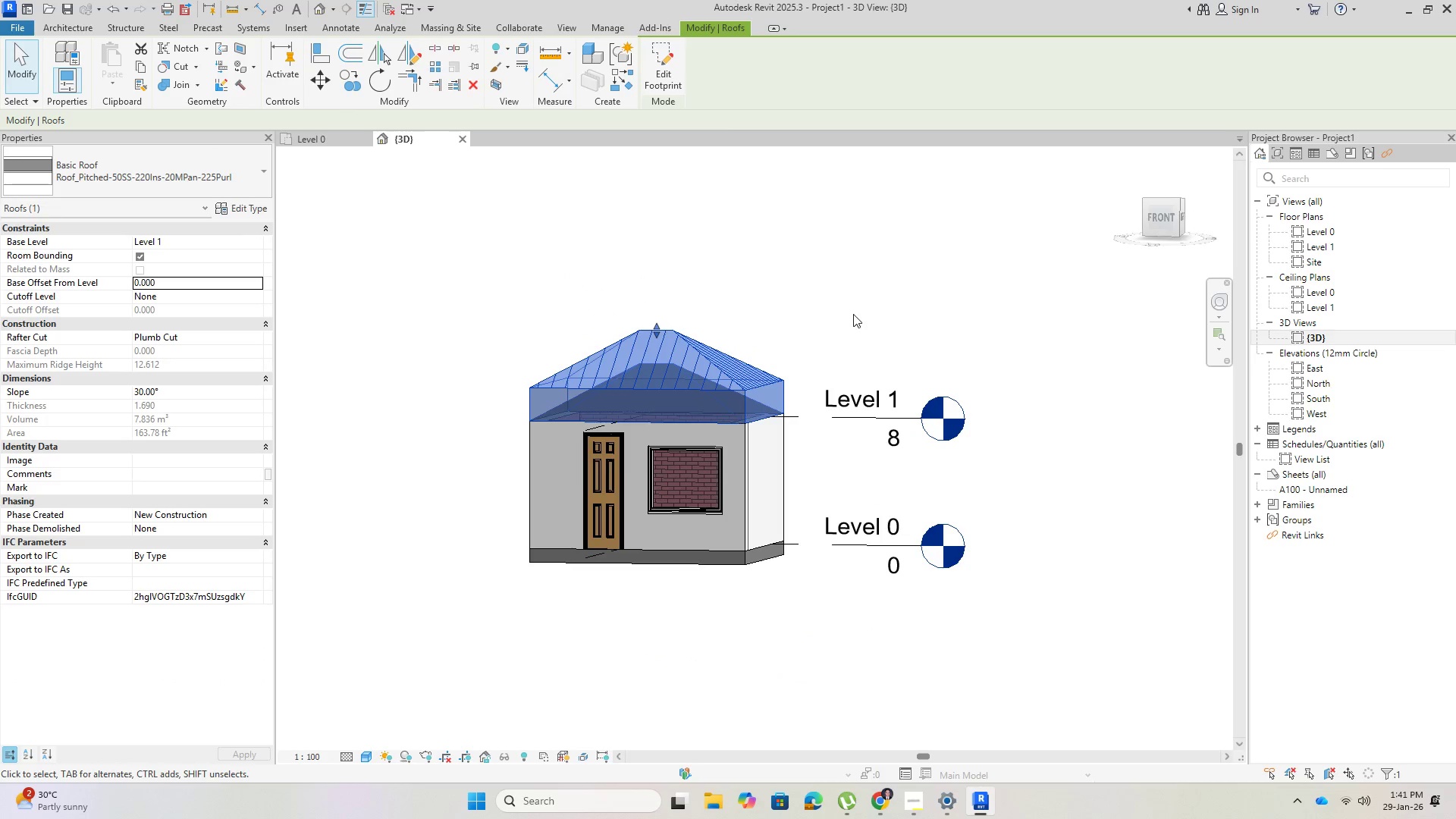 
key(Escape)
 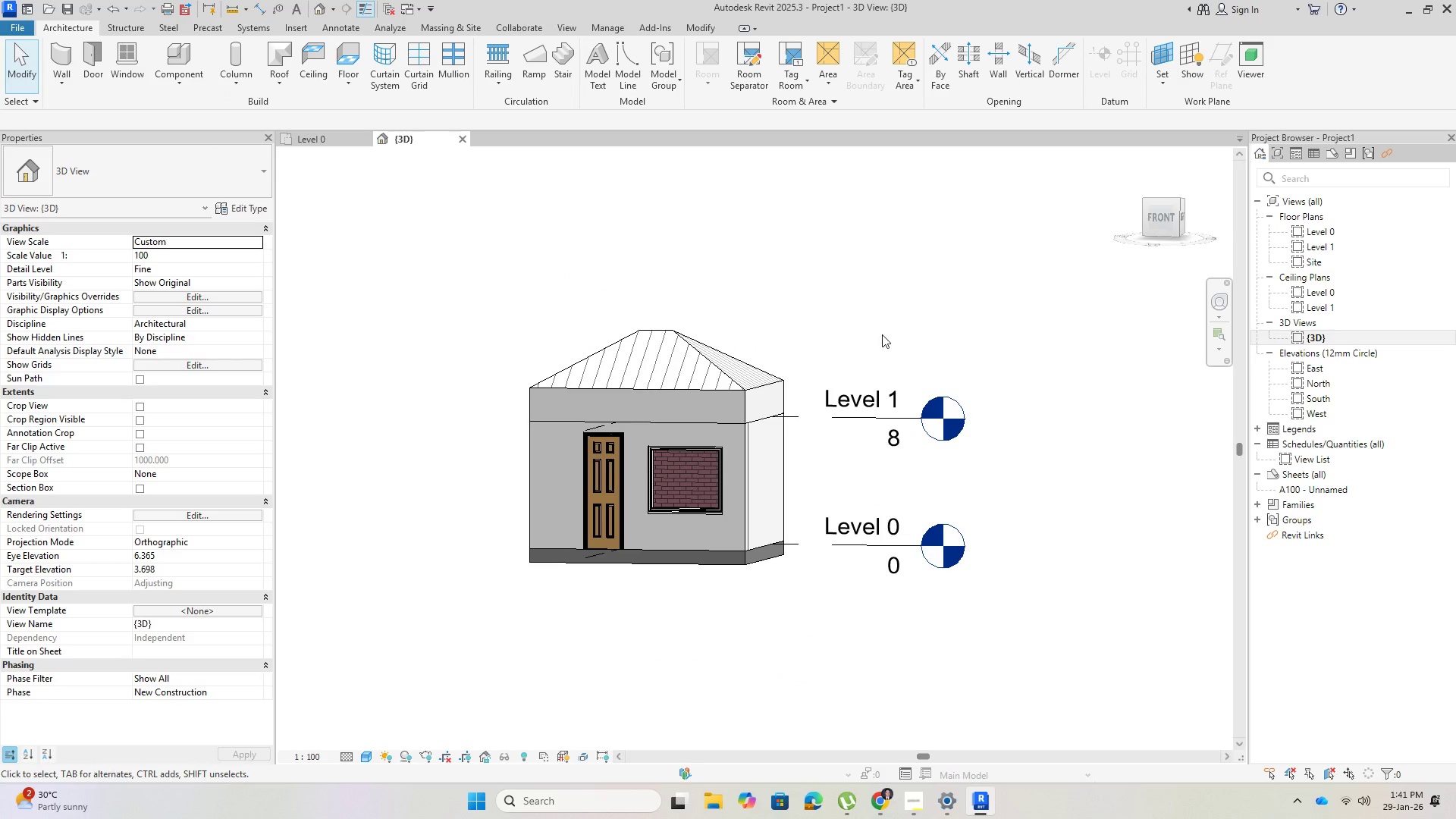 
hold_key(key=ShiftLeft, duration=0.48)
 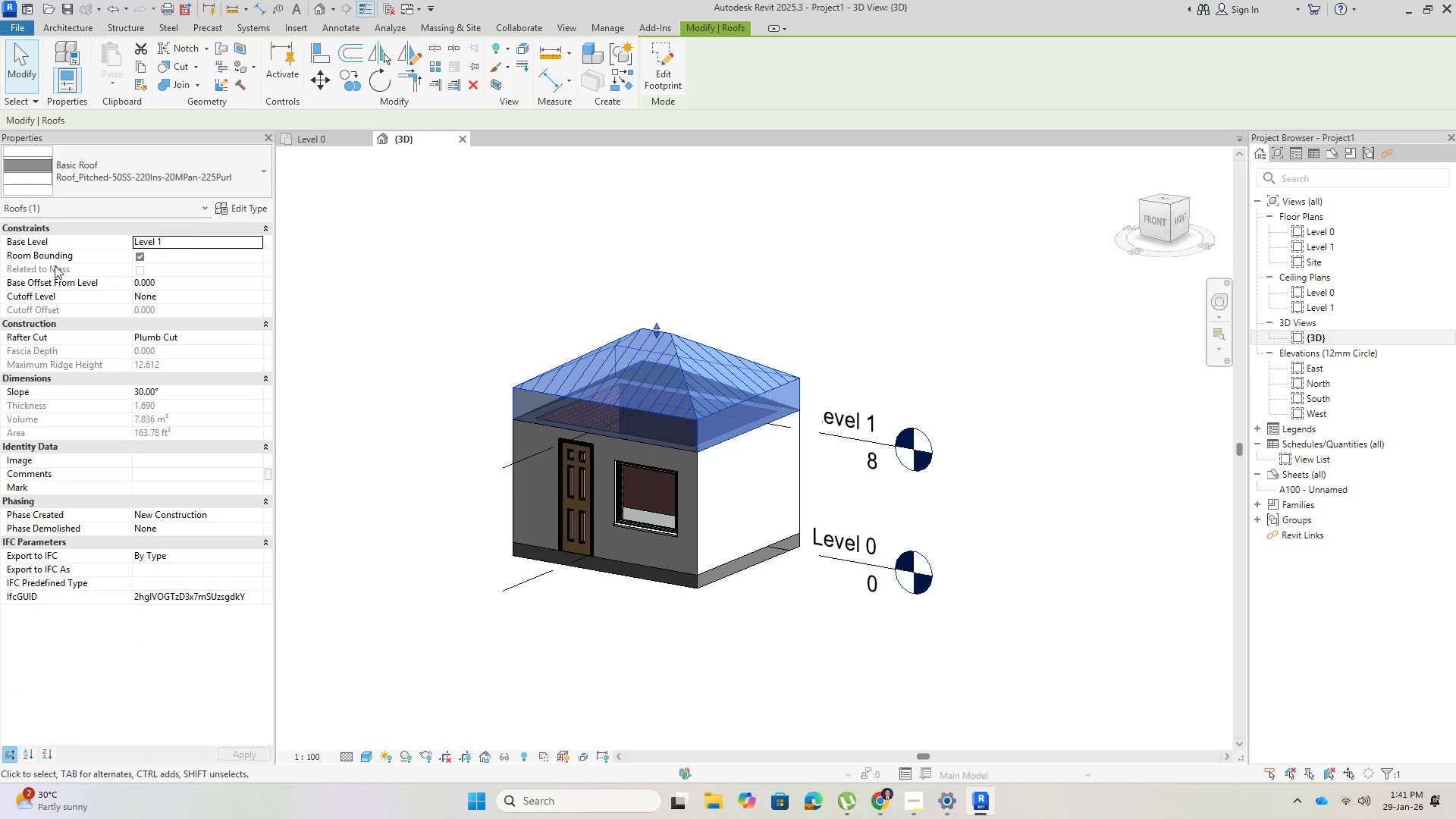 
left_click([133, 175])
 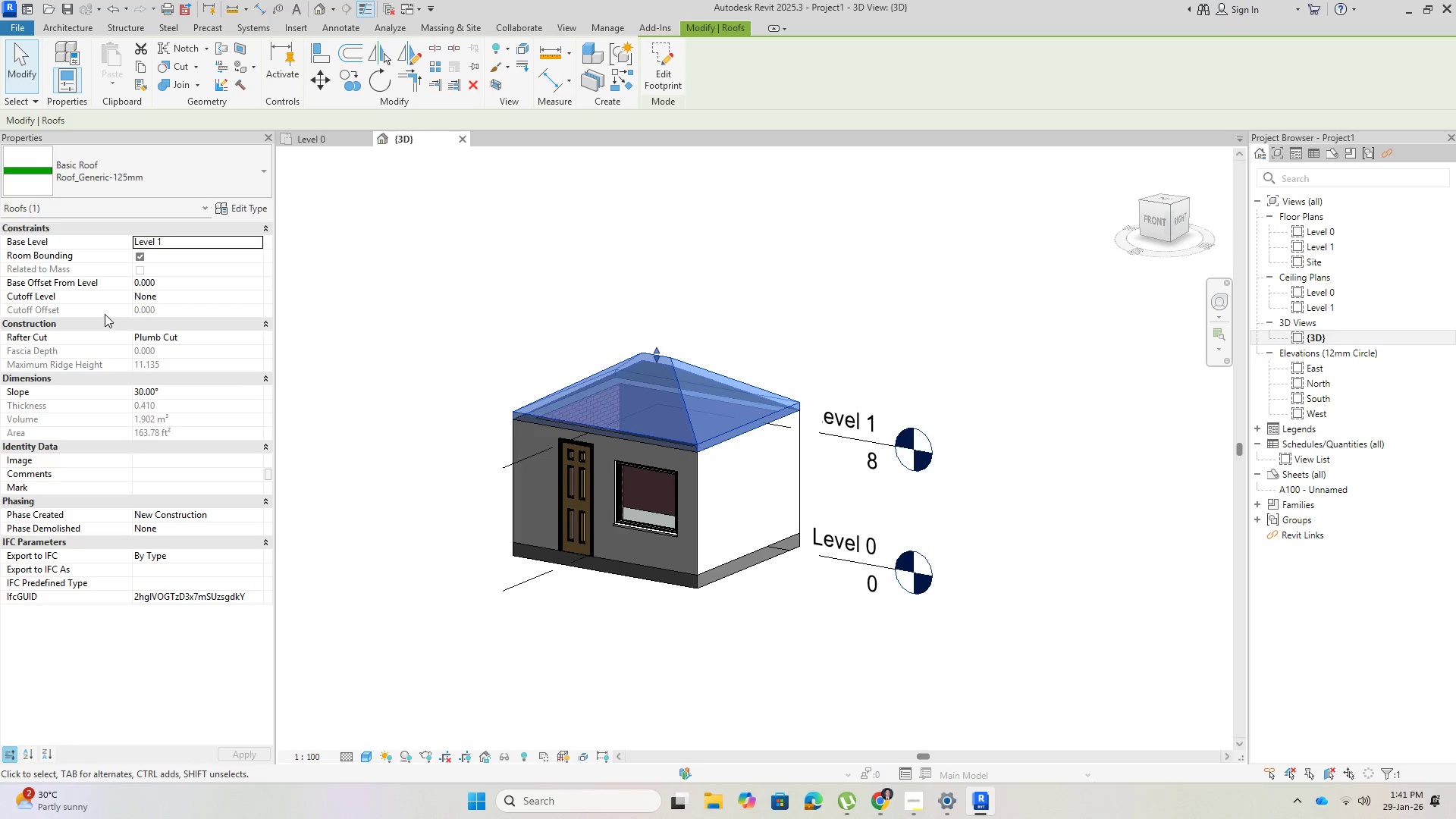 
left_click([675, 275])
 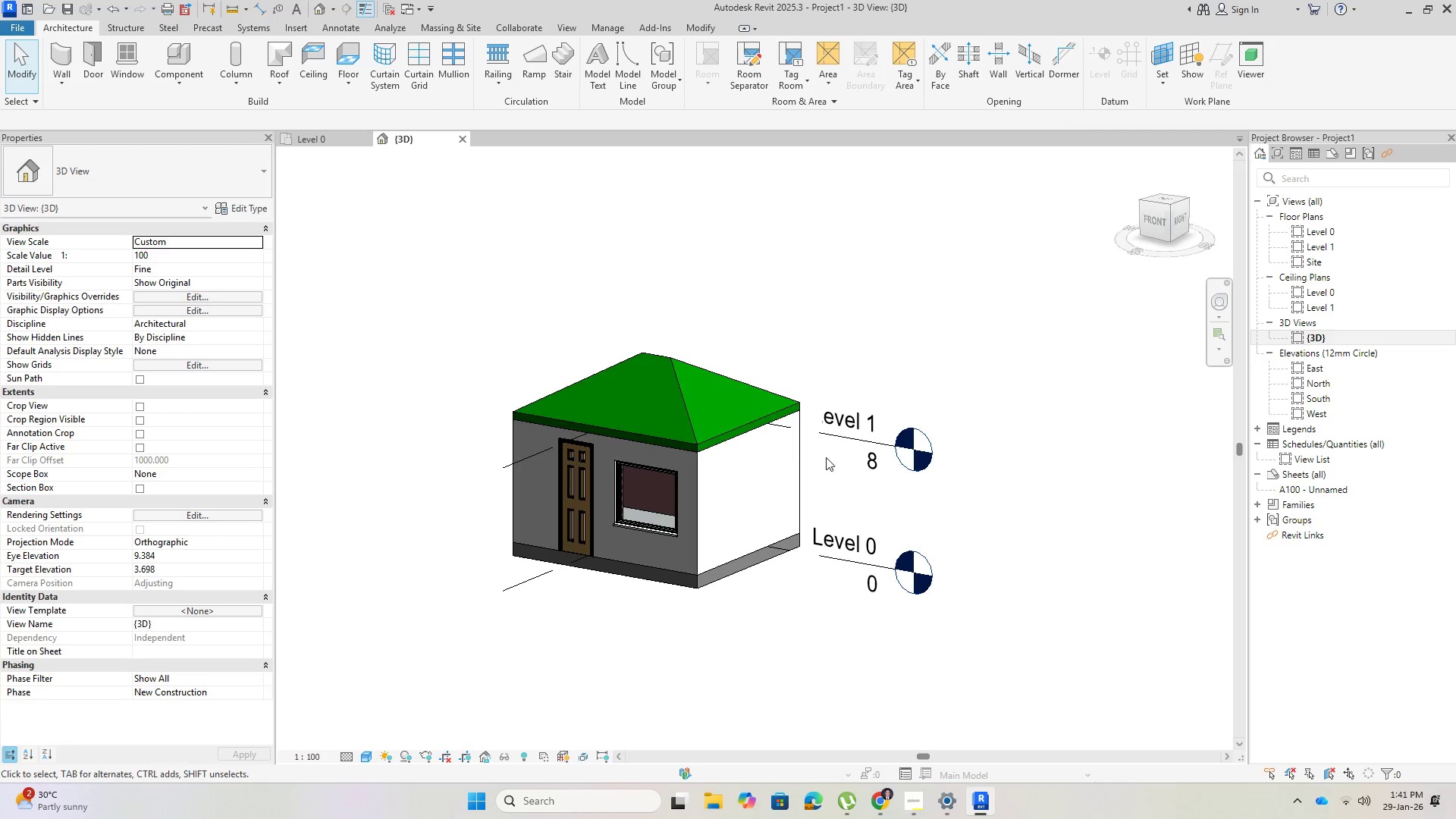 
hold_key(key=ShiftLeft, duration=1.5)
 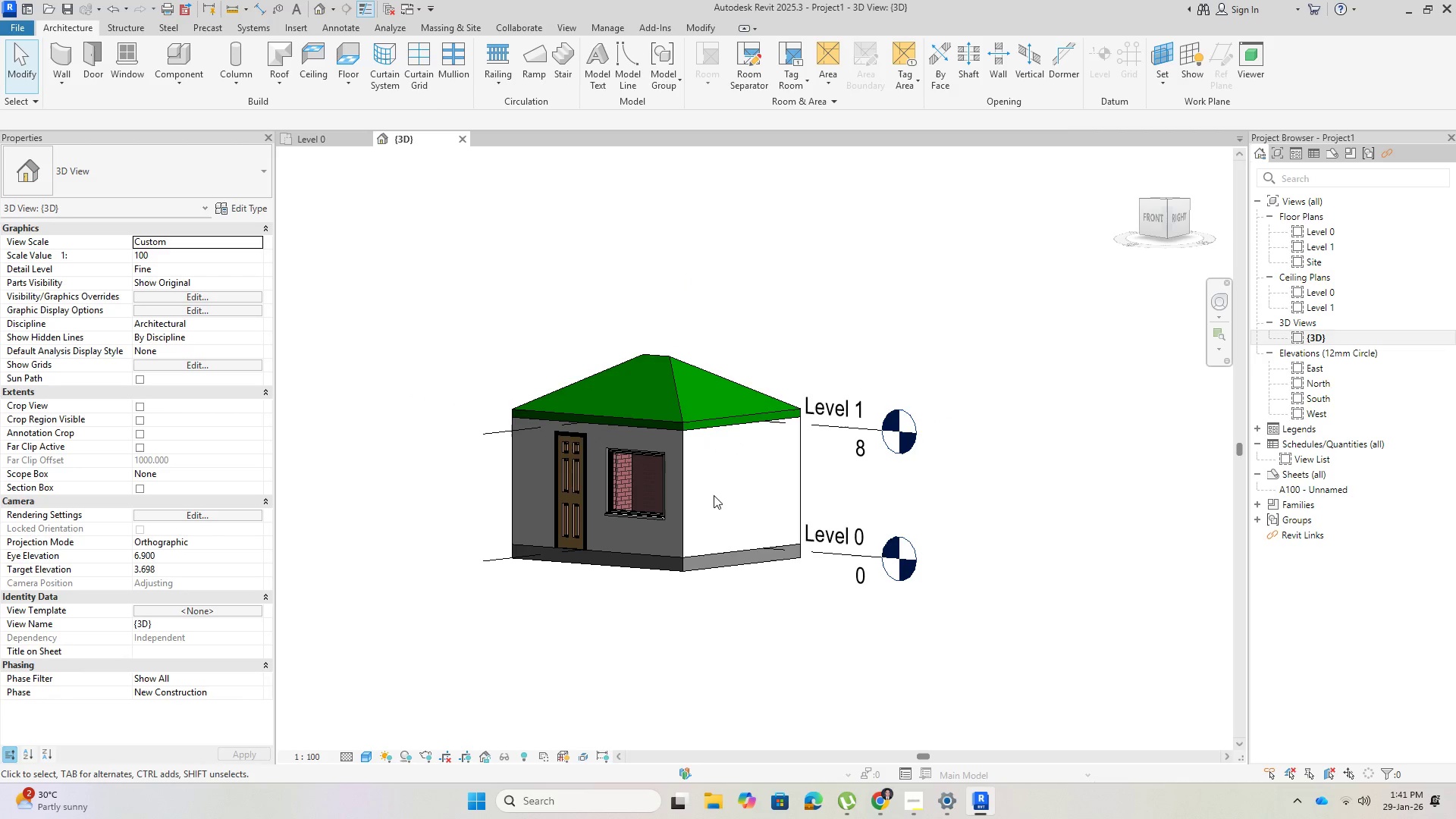 
key(Shift+ShiftLeft)
 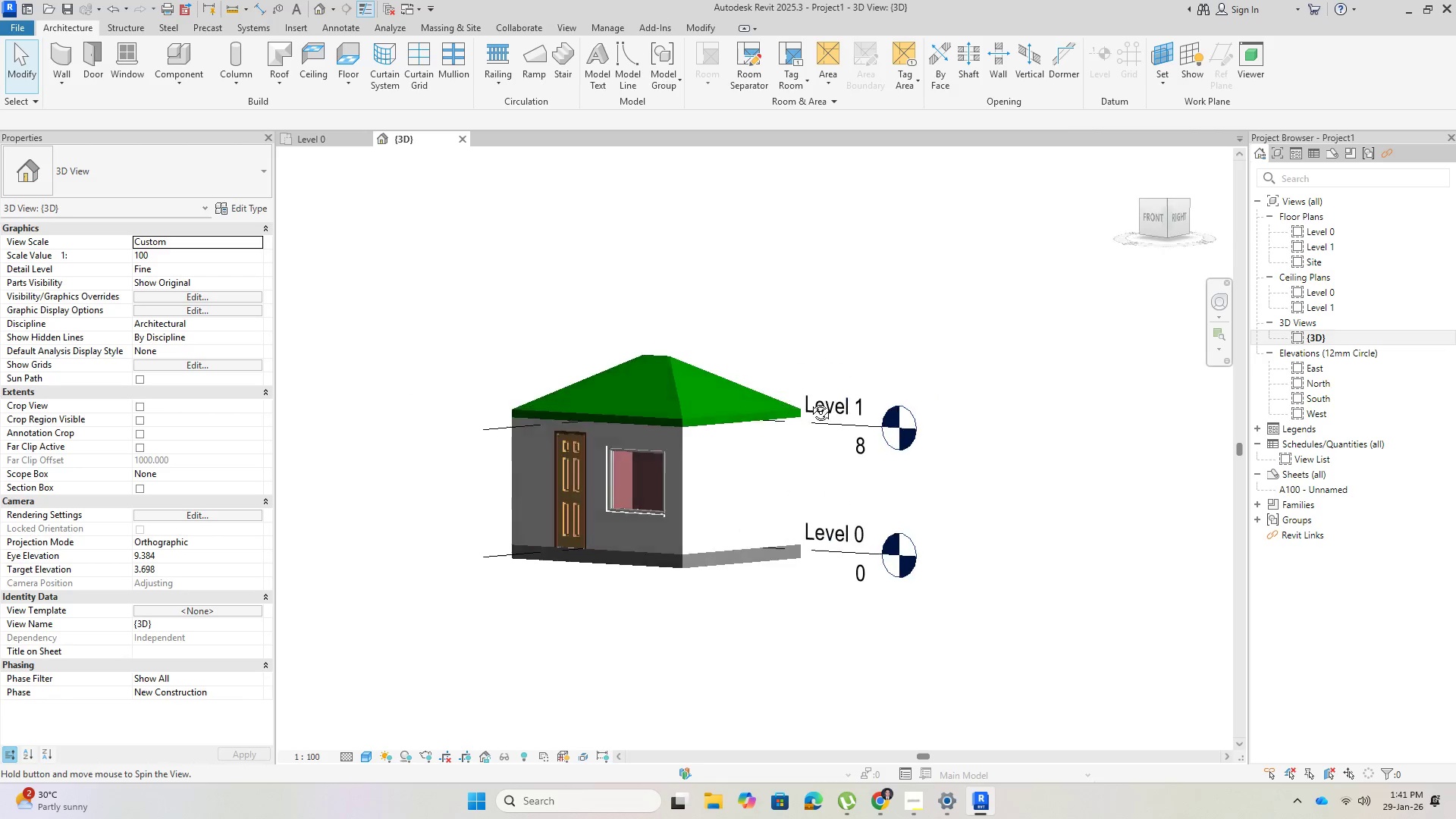 
key(Shift+ShiftLeft)
 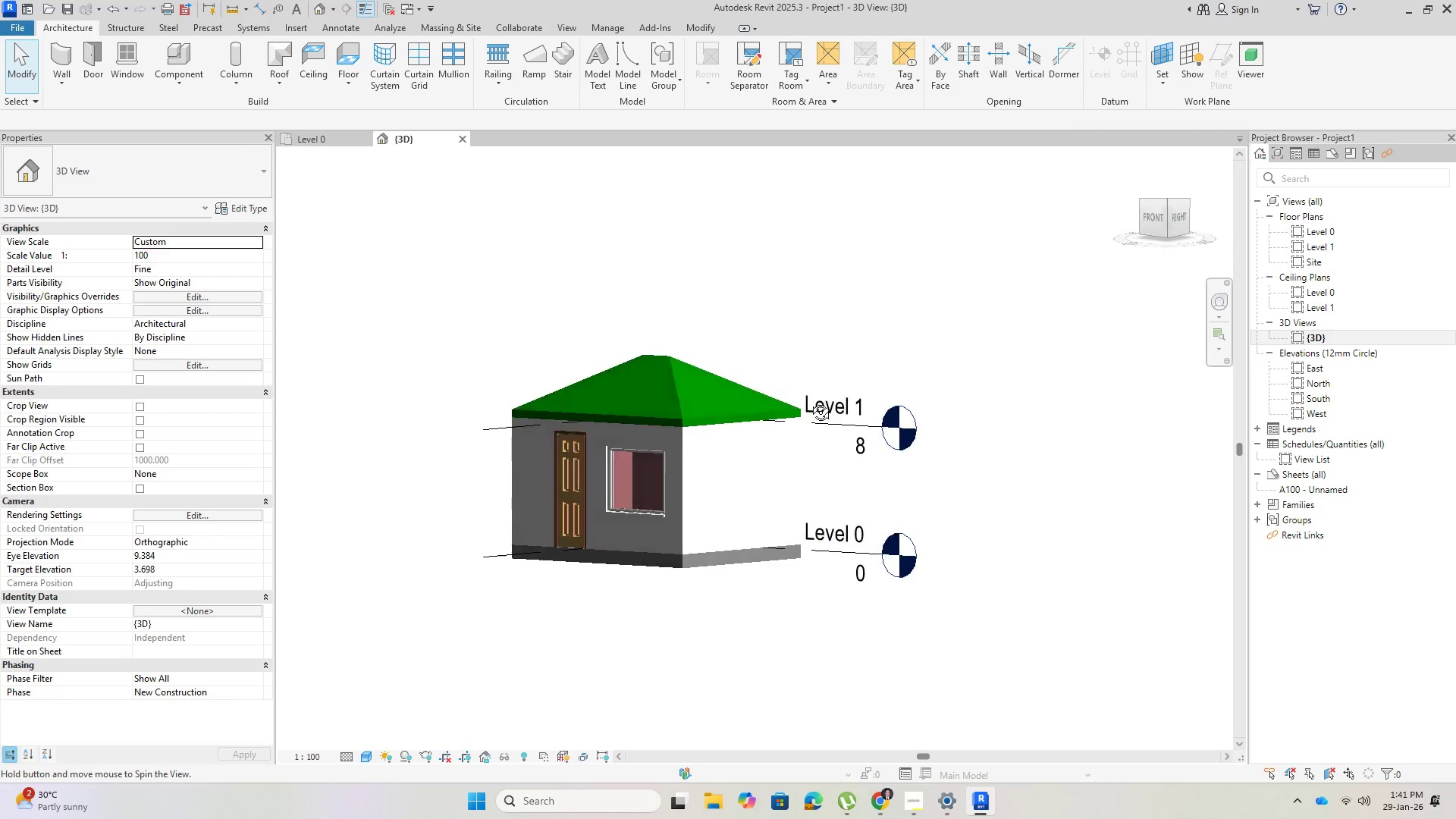 
key(Shift+ShiftLeft)
 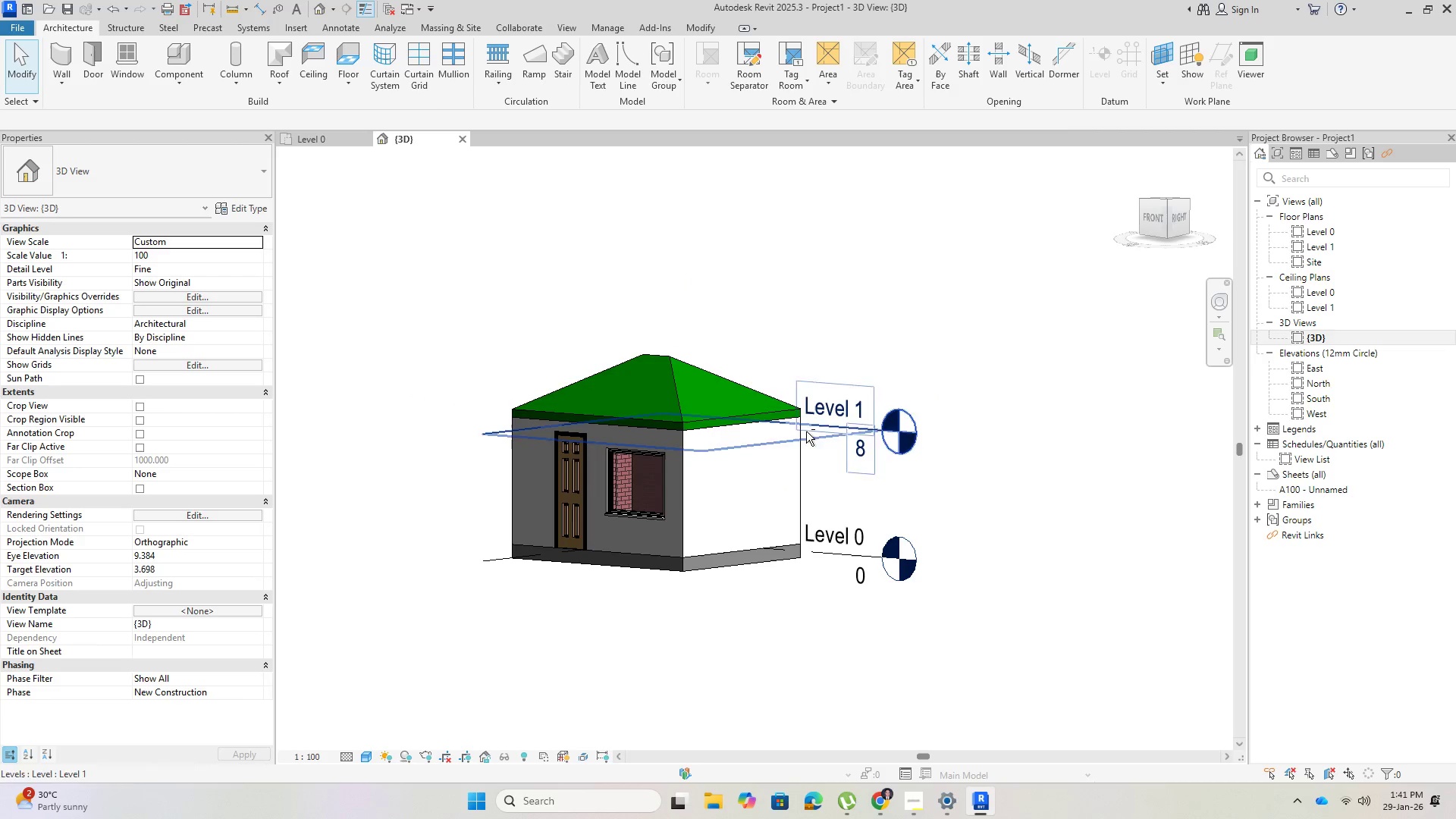 
key(Shift+ShiftLeft)
 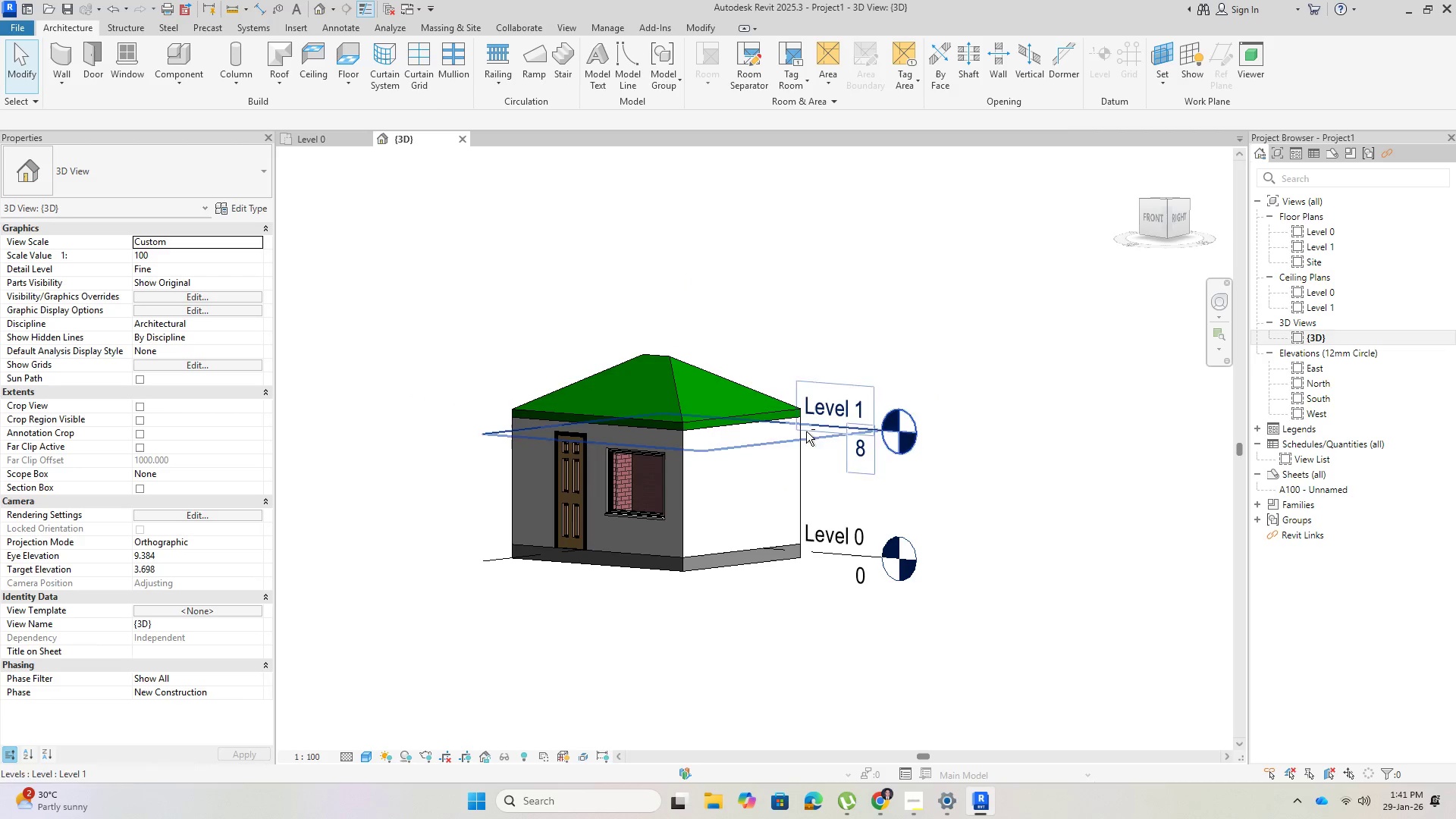 
key(Shift+ShiftLeft)
 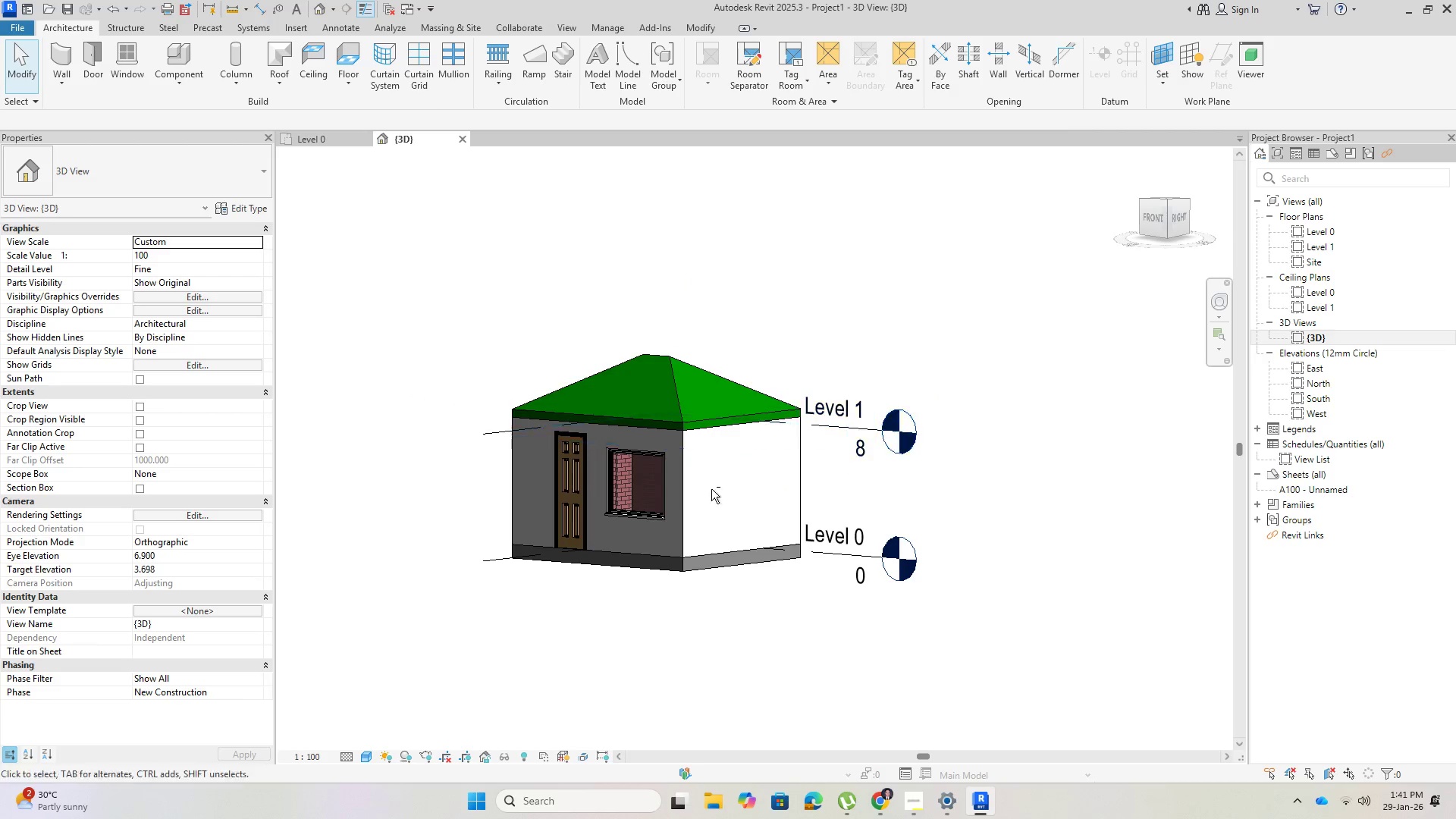 
key(Shift+ShiftLeft)
 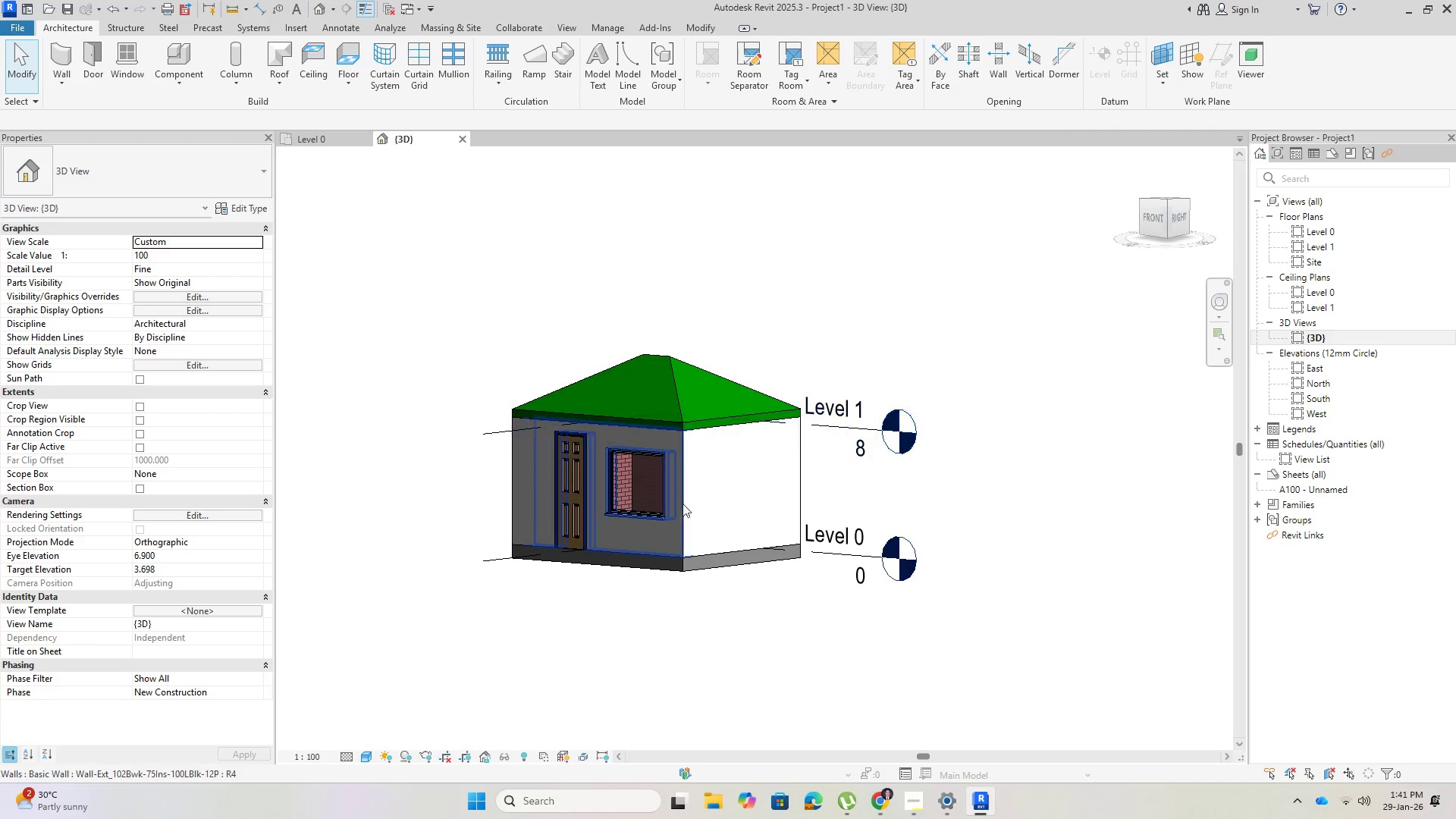 
key(Shift+ShiftLeft)
 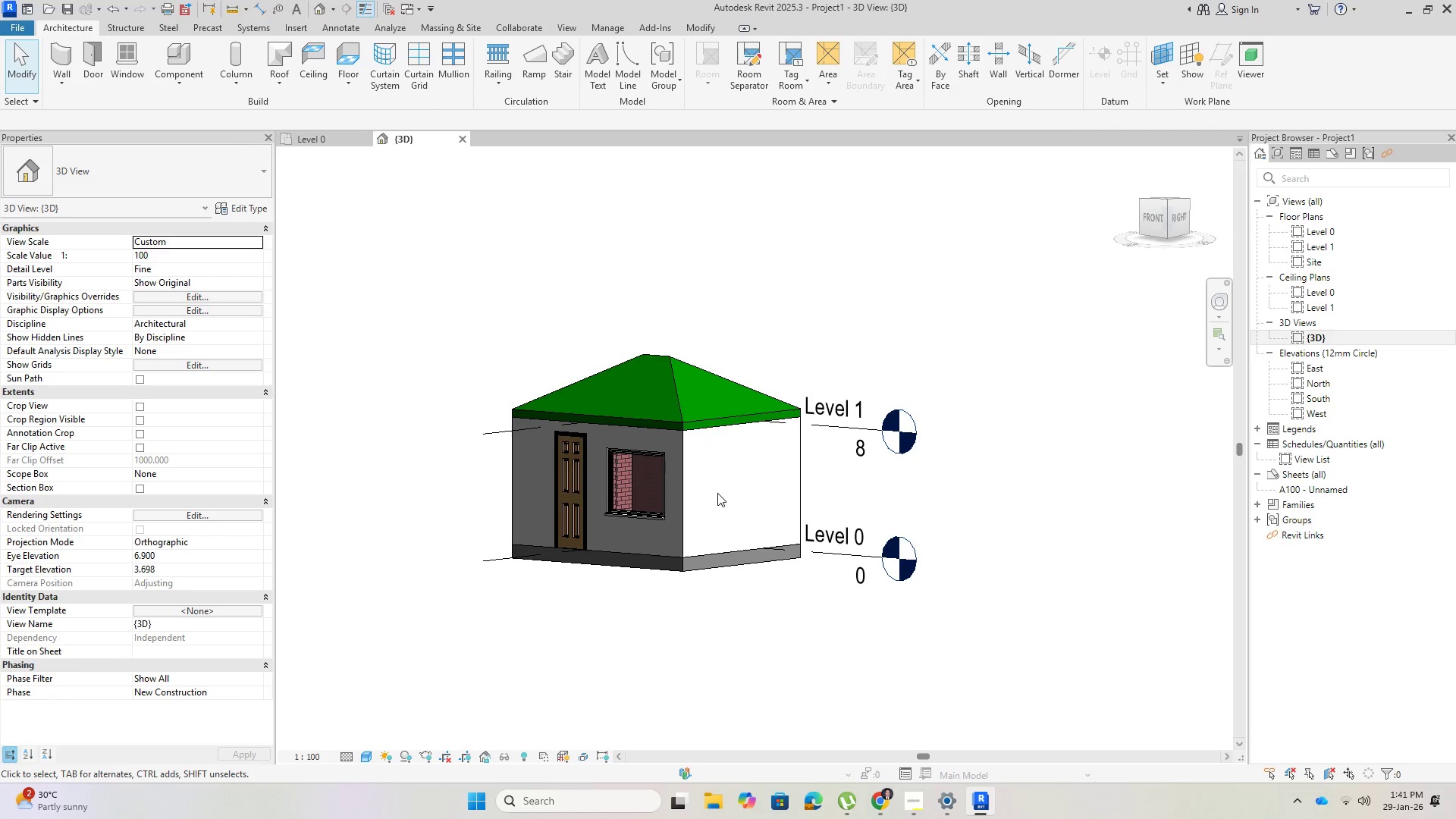 
left_click([722, 491])
 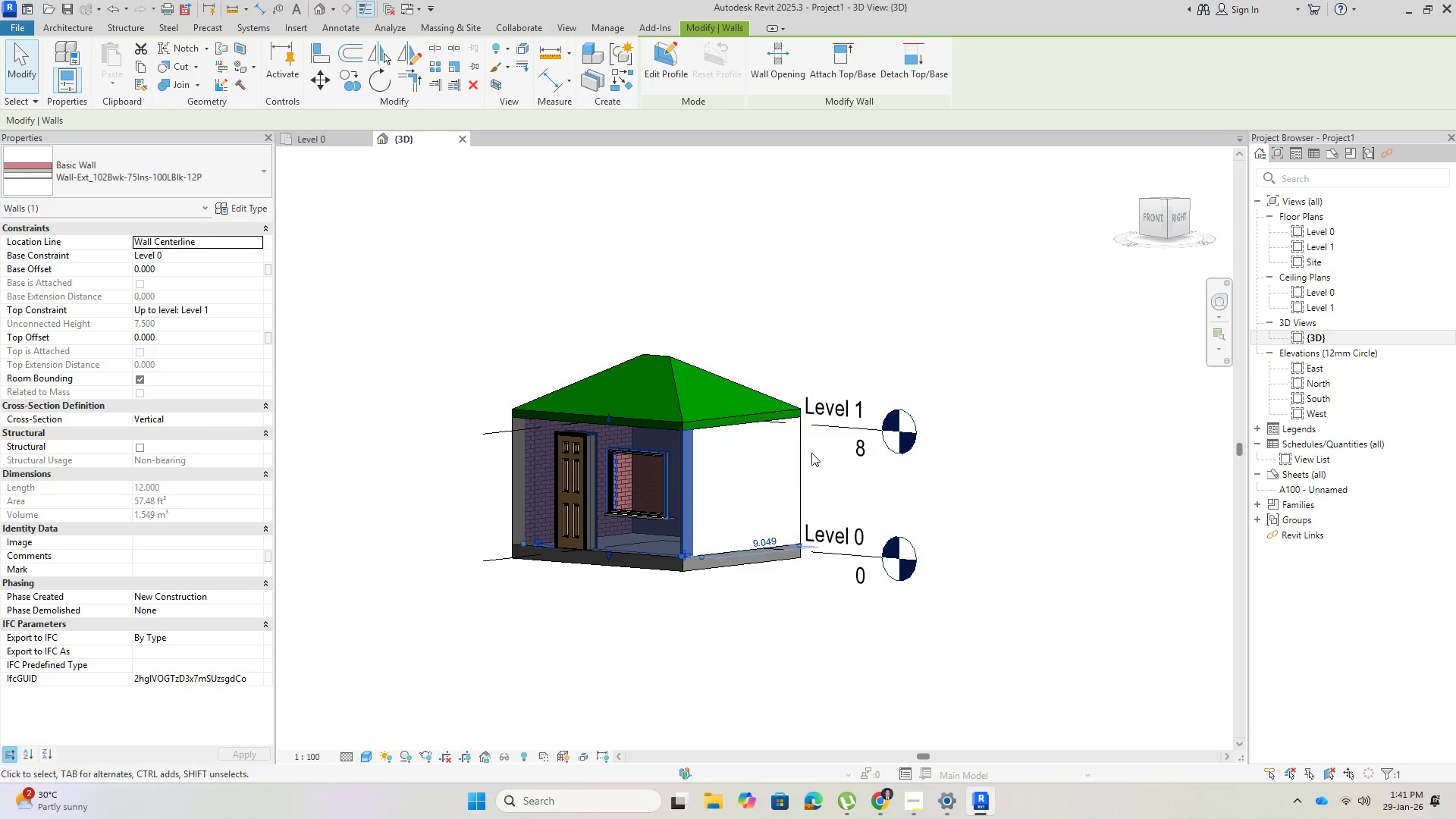 
left_click([796, 453])
 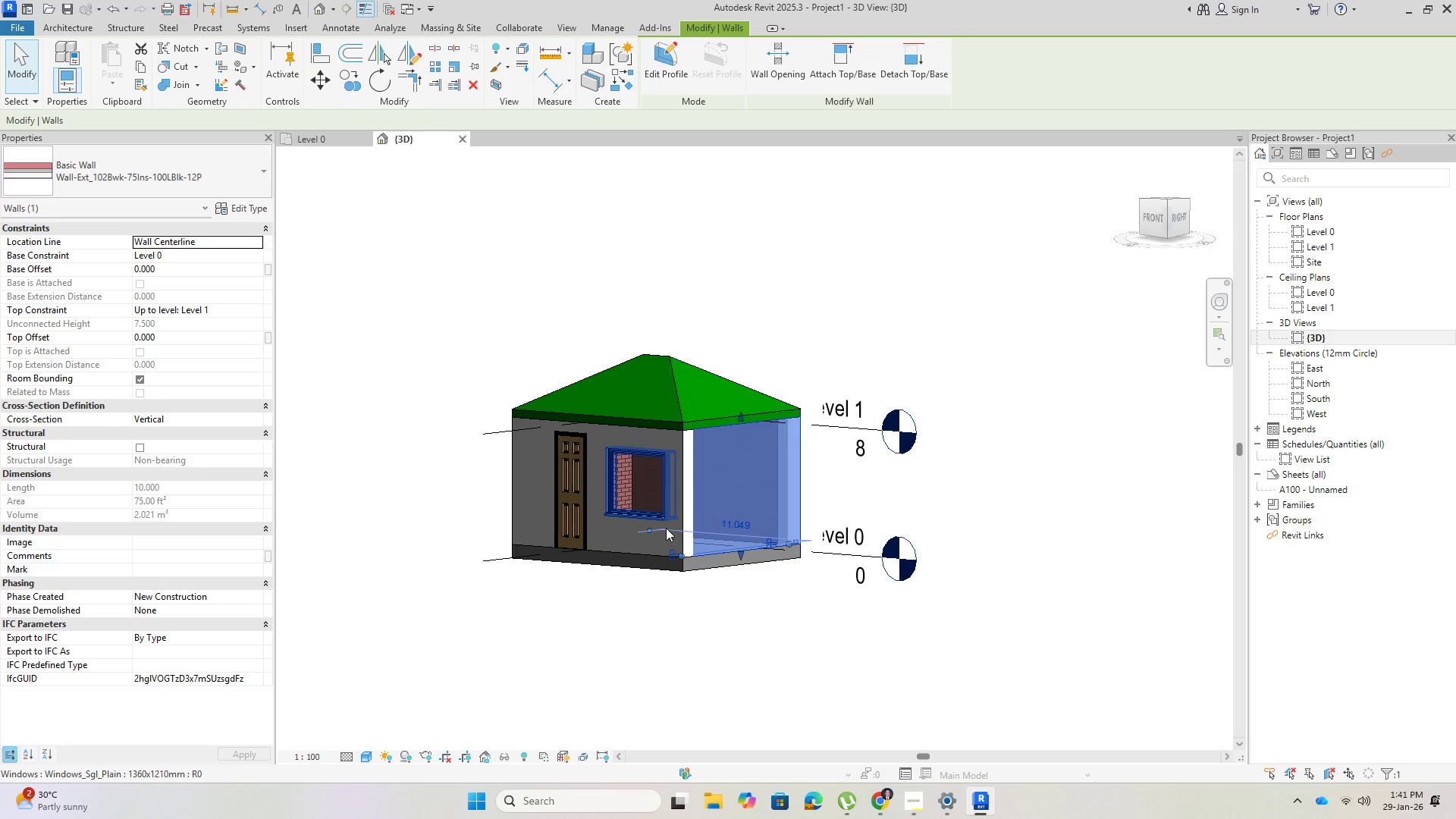 
hold_key(key=ShiftLeft, duration=0.5)